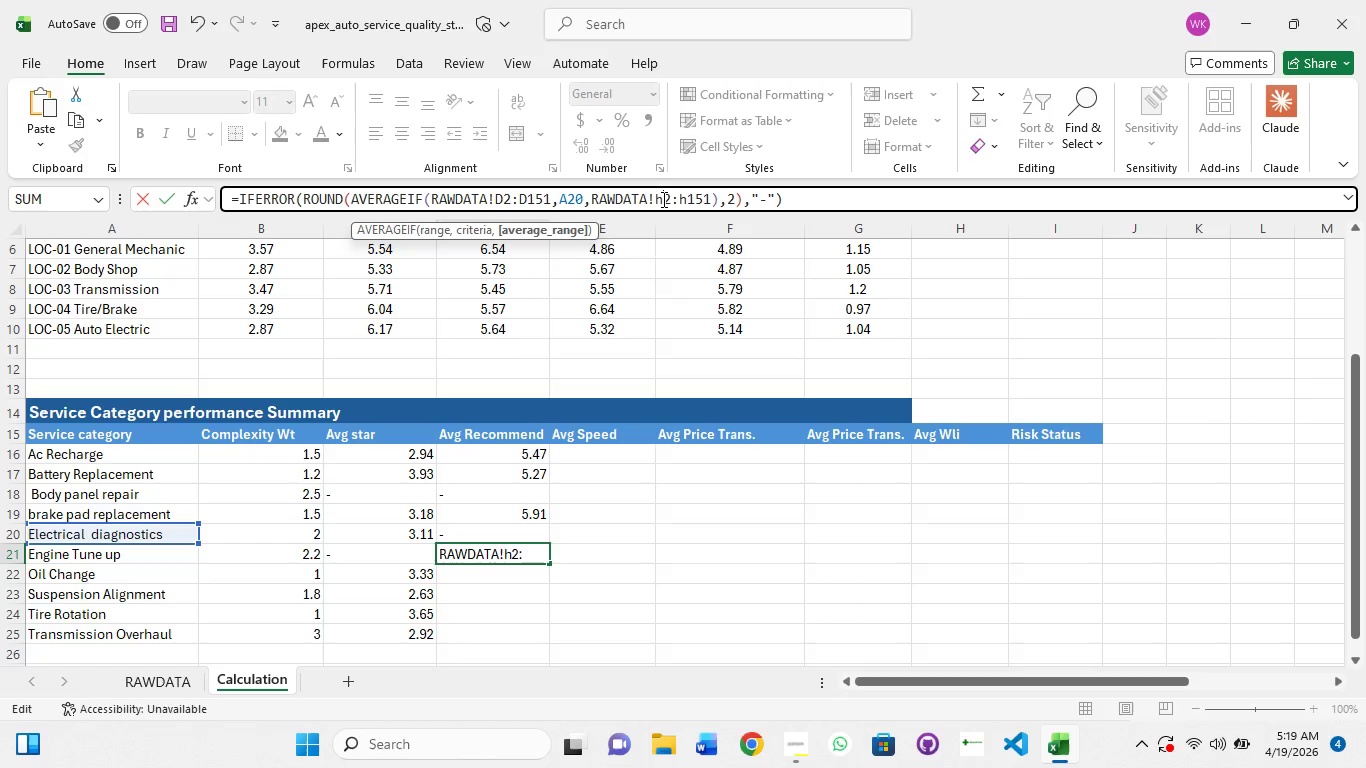 
key(ArrowLeft)
 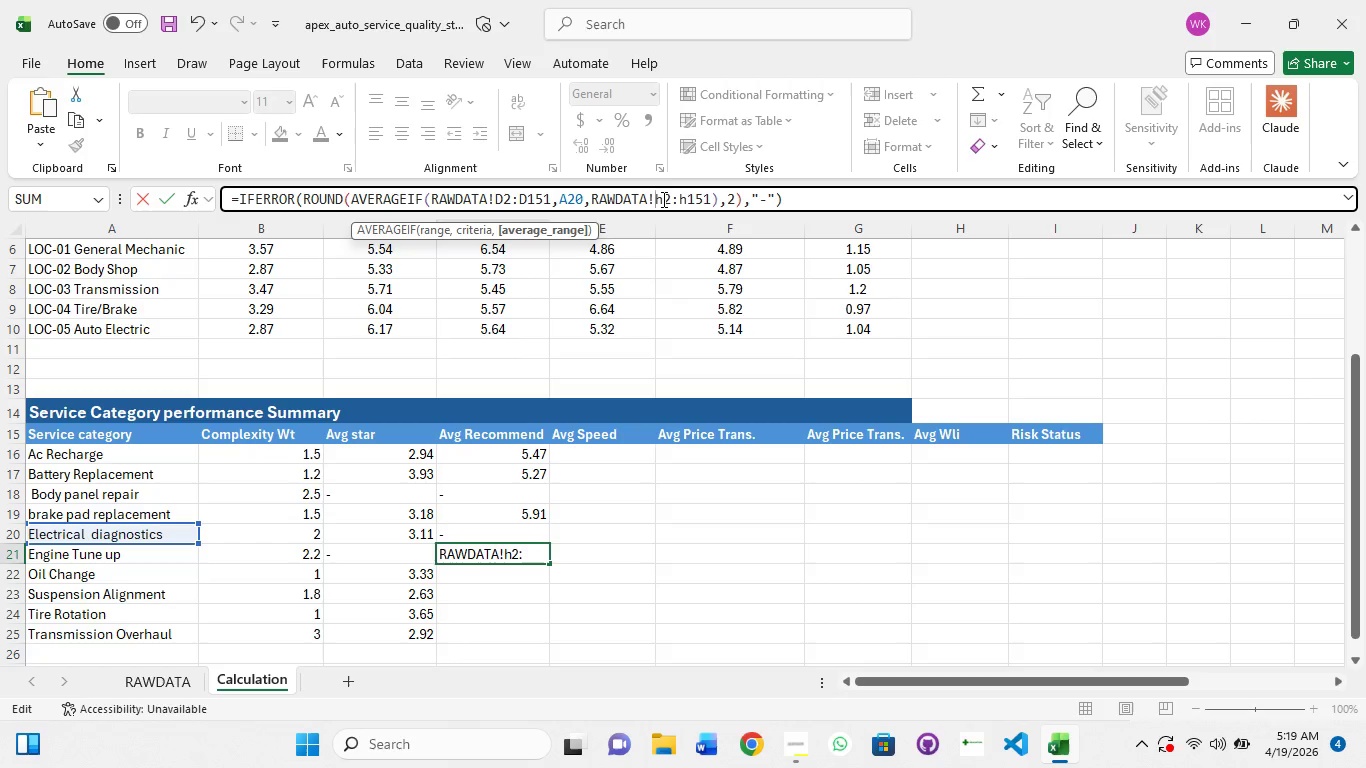 
key(ArrowLeft)
 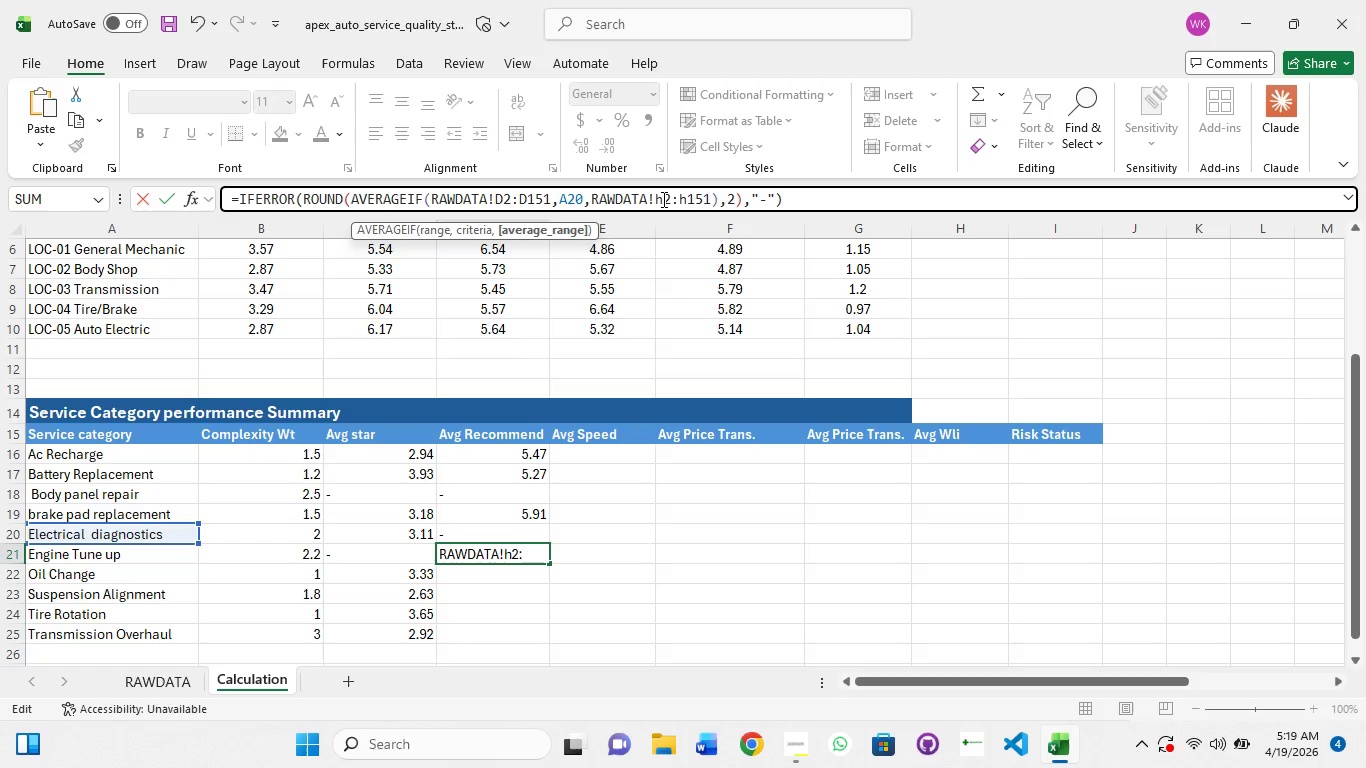 
key(ArrowLeft)
 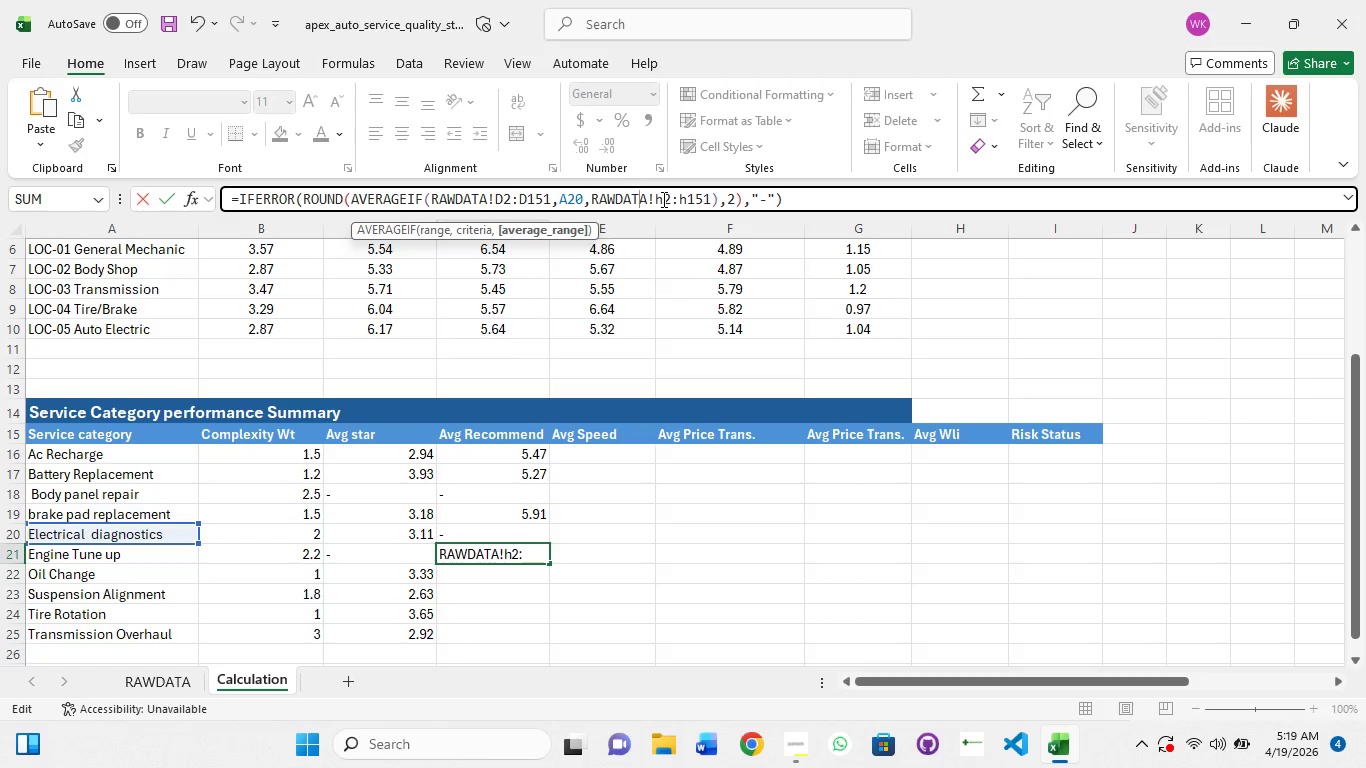 
key(ArrowLeft)
 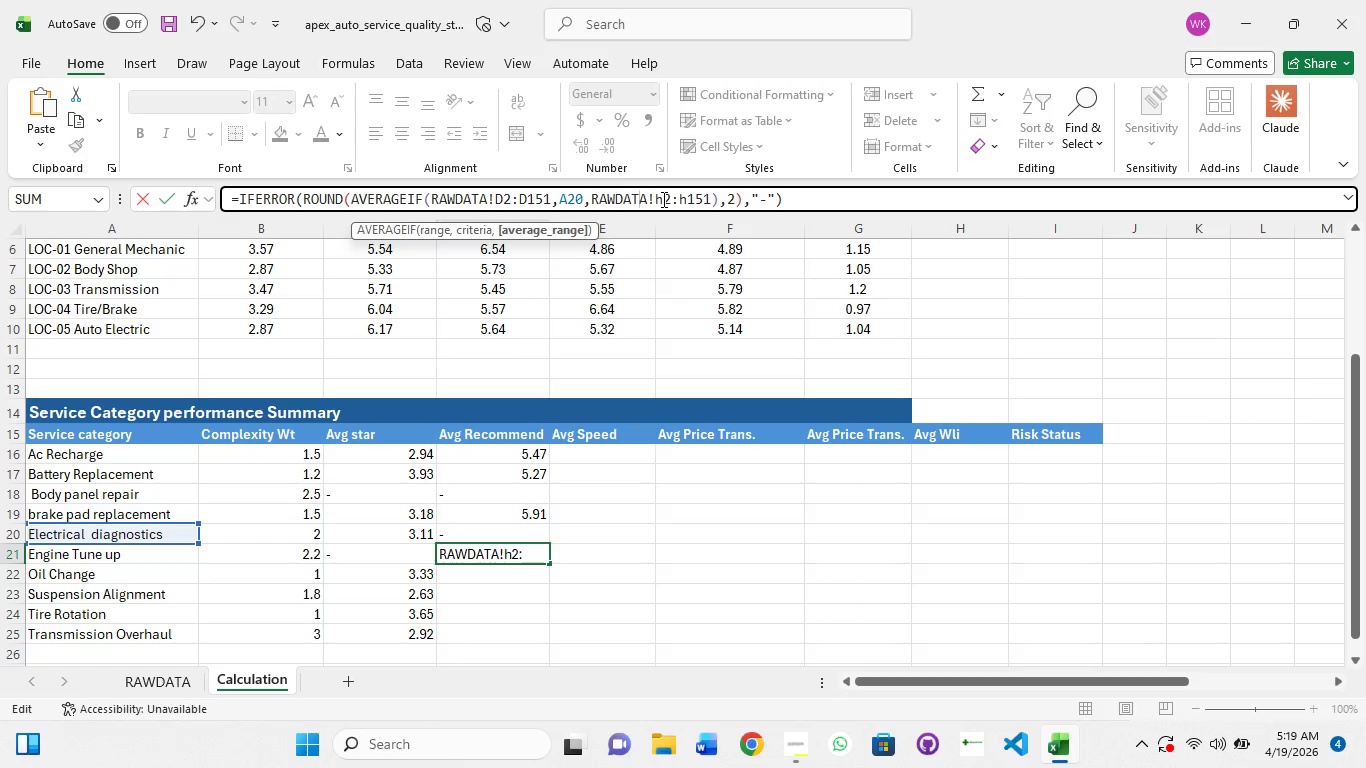 
key(ArrowLeft)
 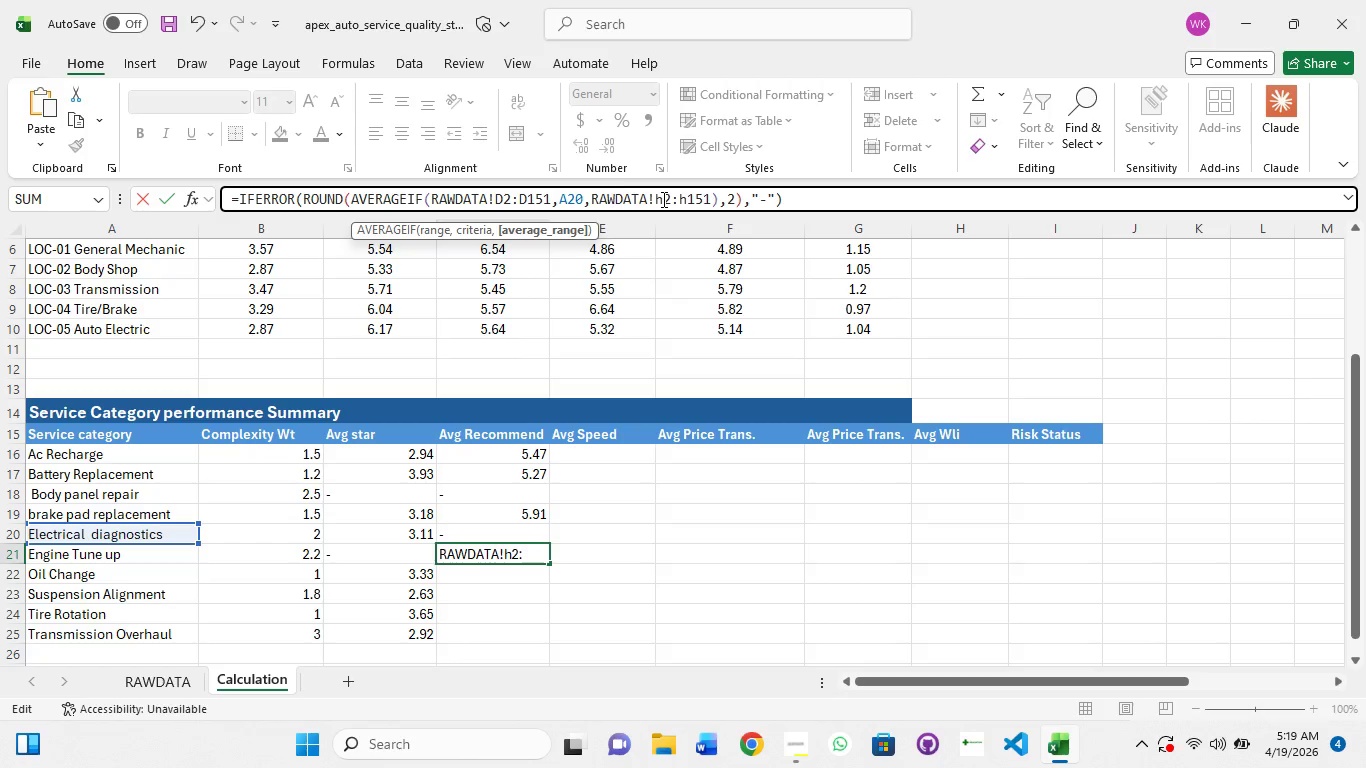 
key(ArrowLeft)
 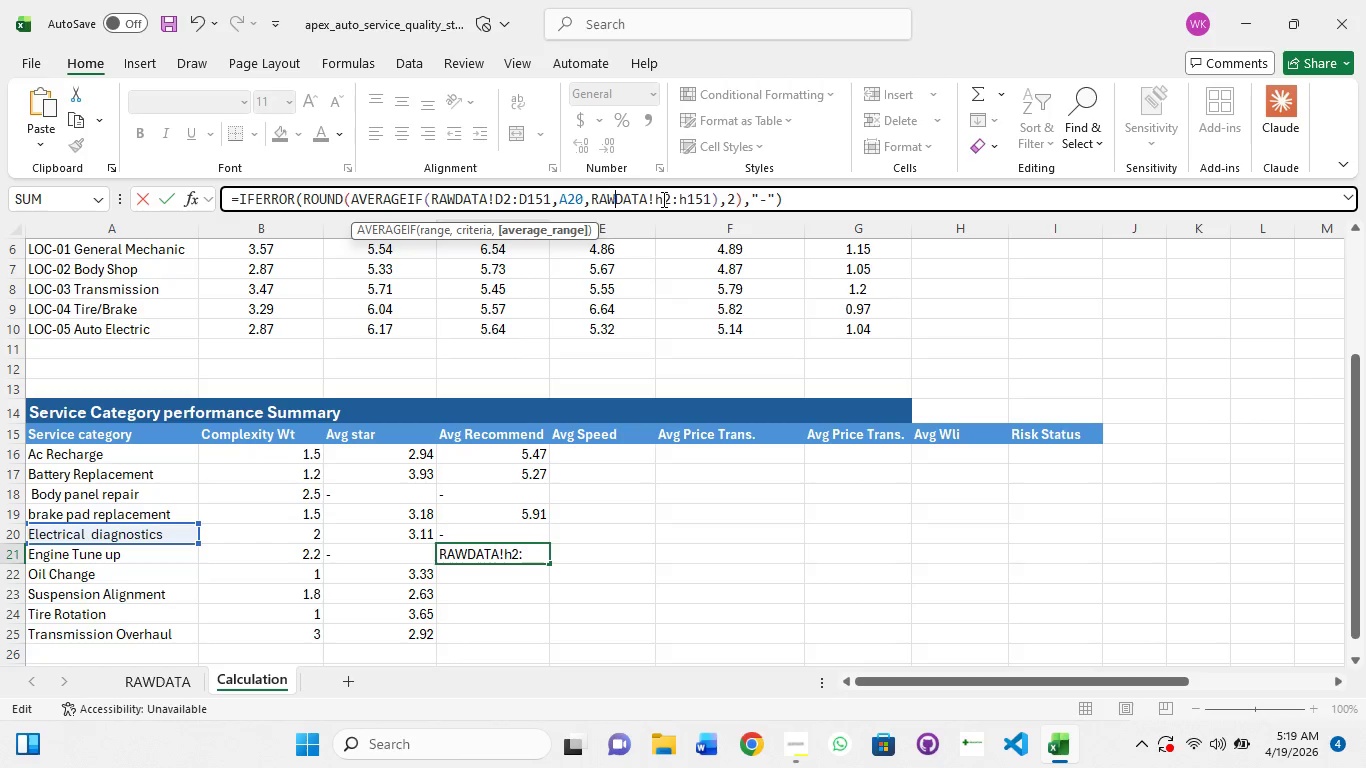 
key(ArrowLeft)
 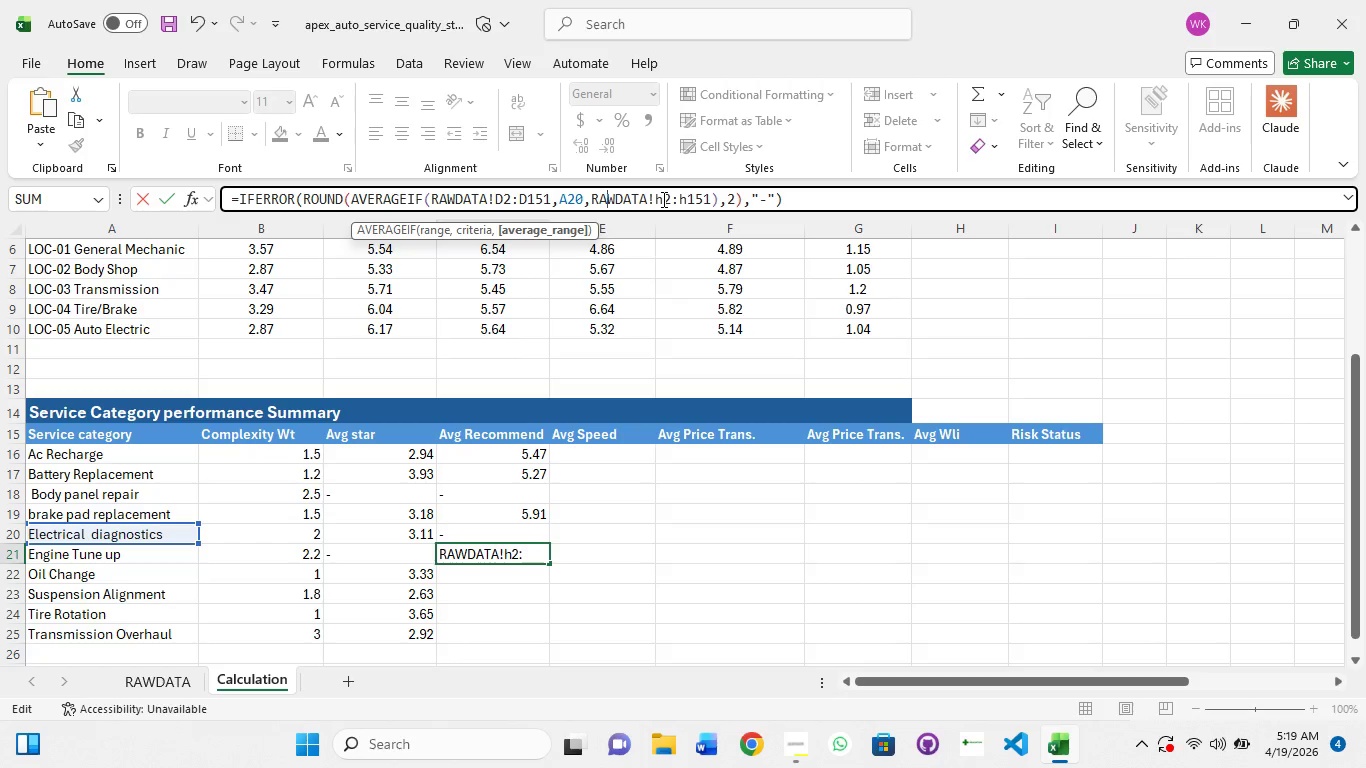 
key(ArrowLeft)
 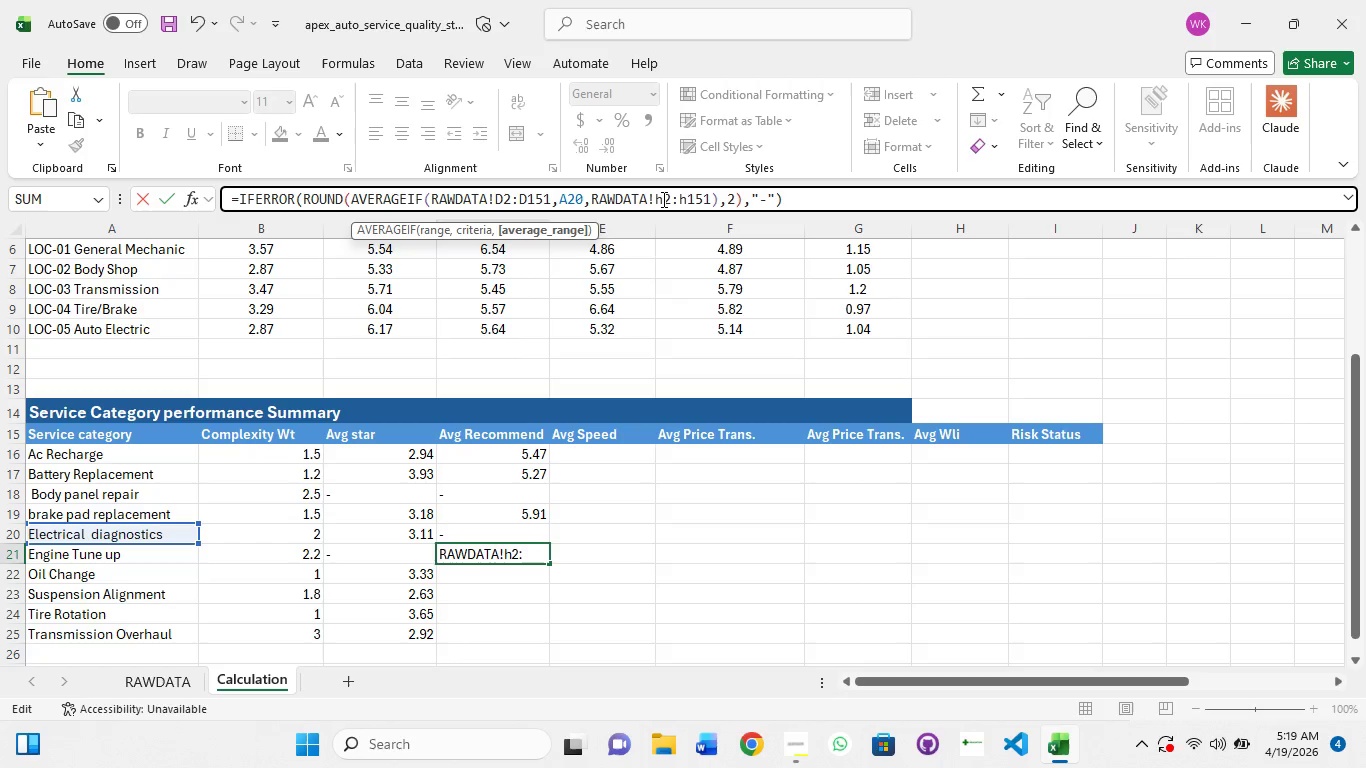 
key(ArrowLeft)
 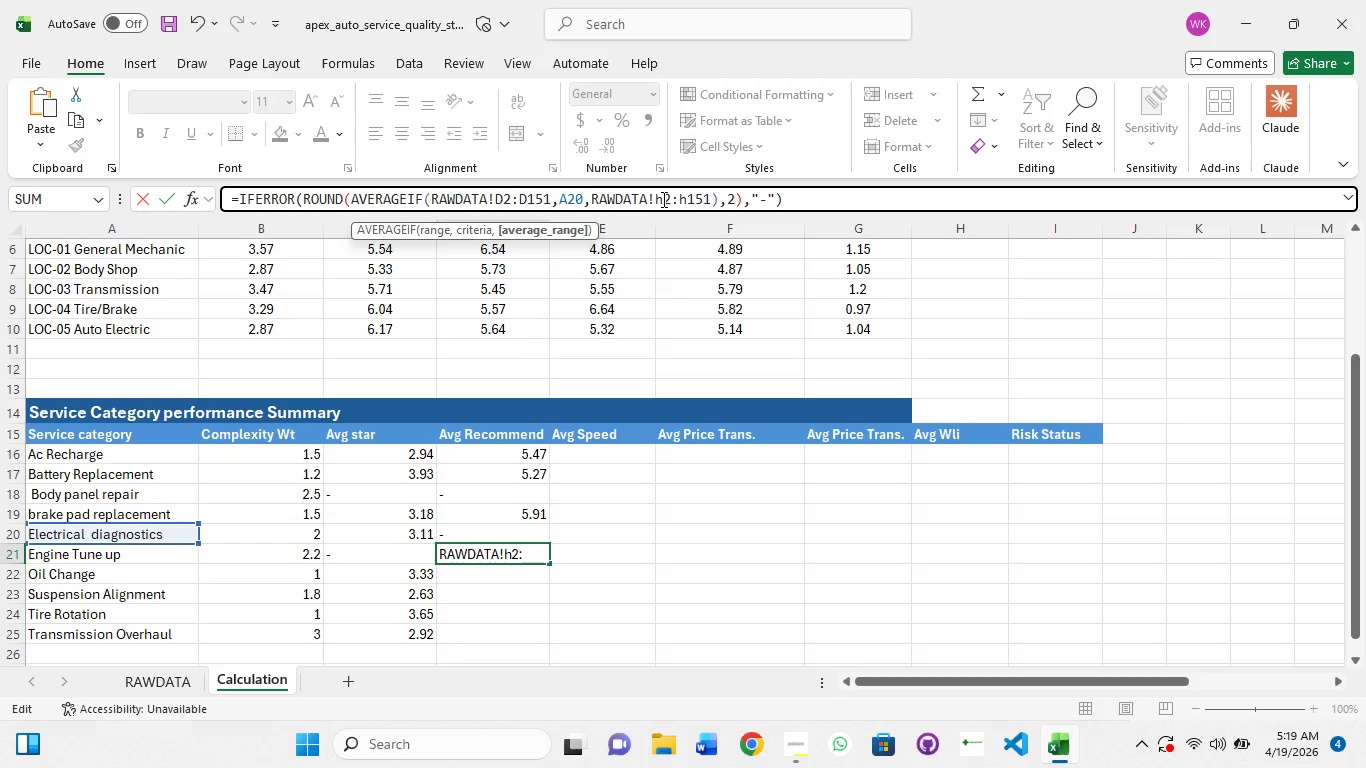 
key(ArrowLeft)
 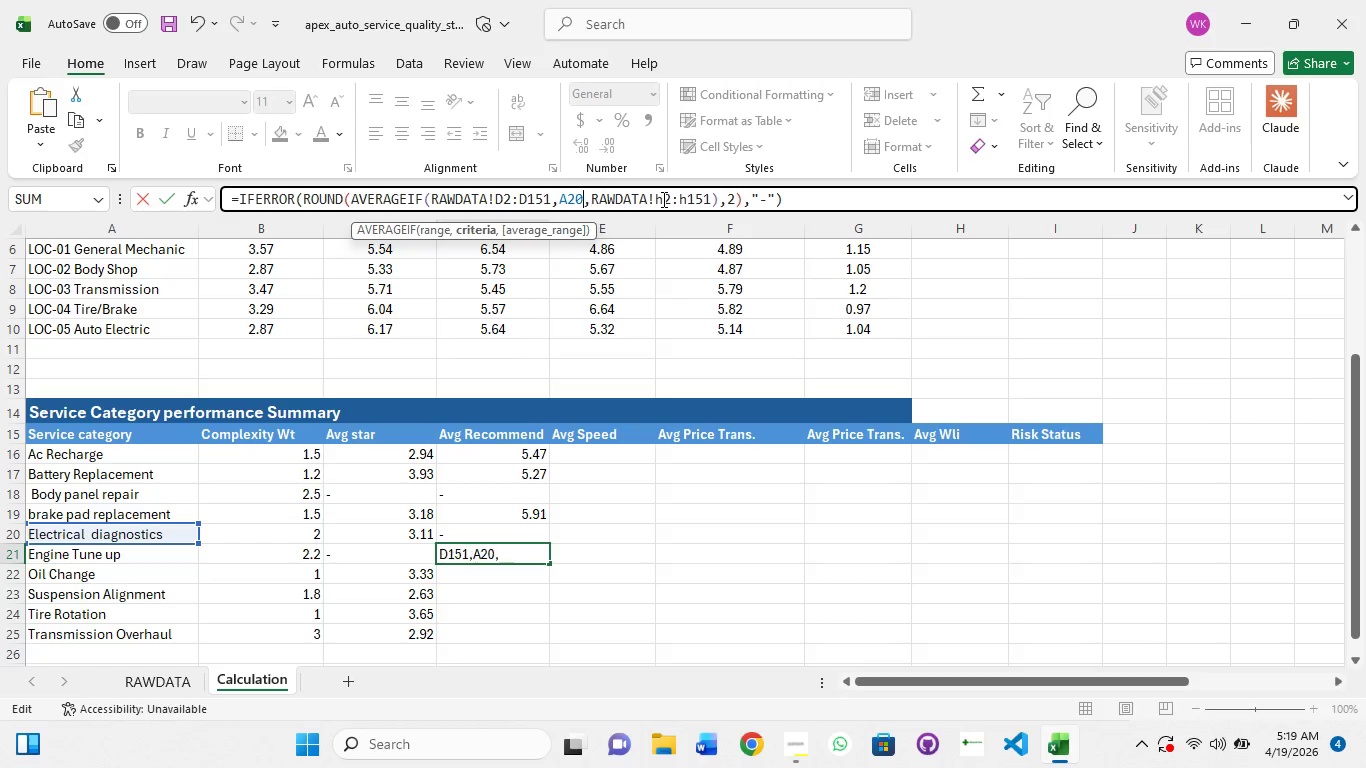 
key(ArrowLeft)
 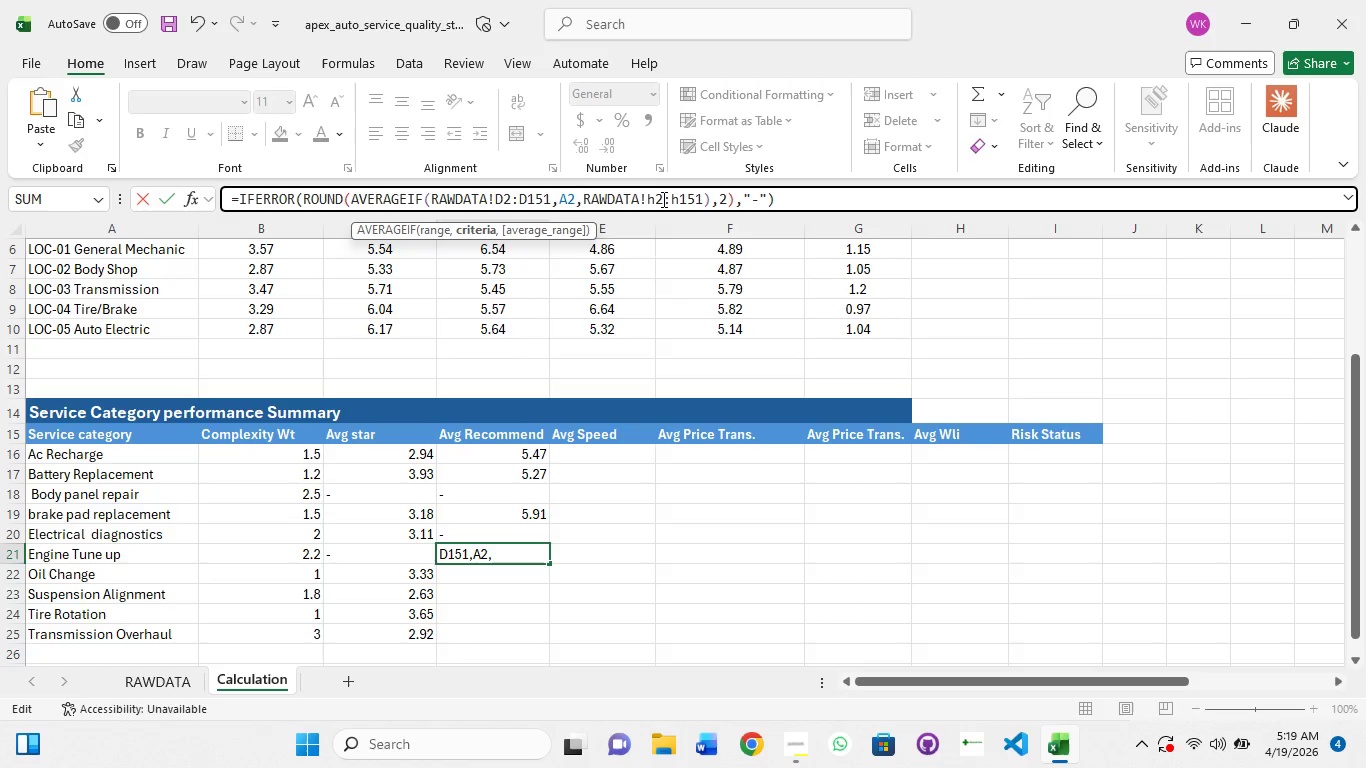 
key(Backspace)
 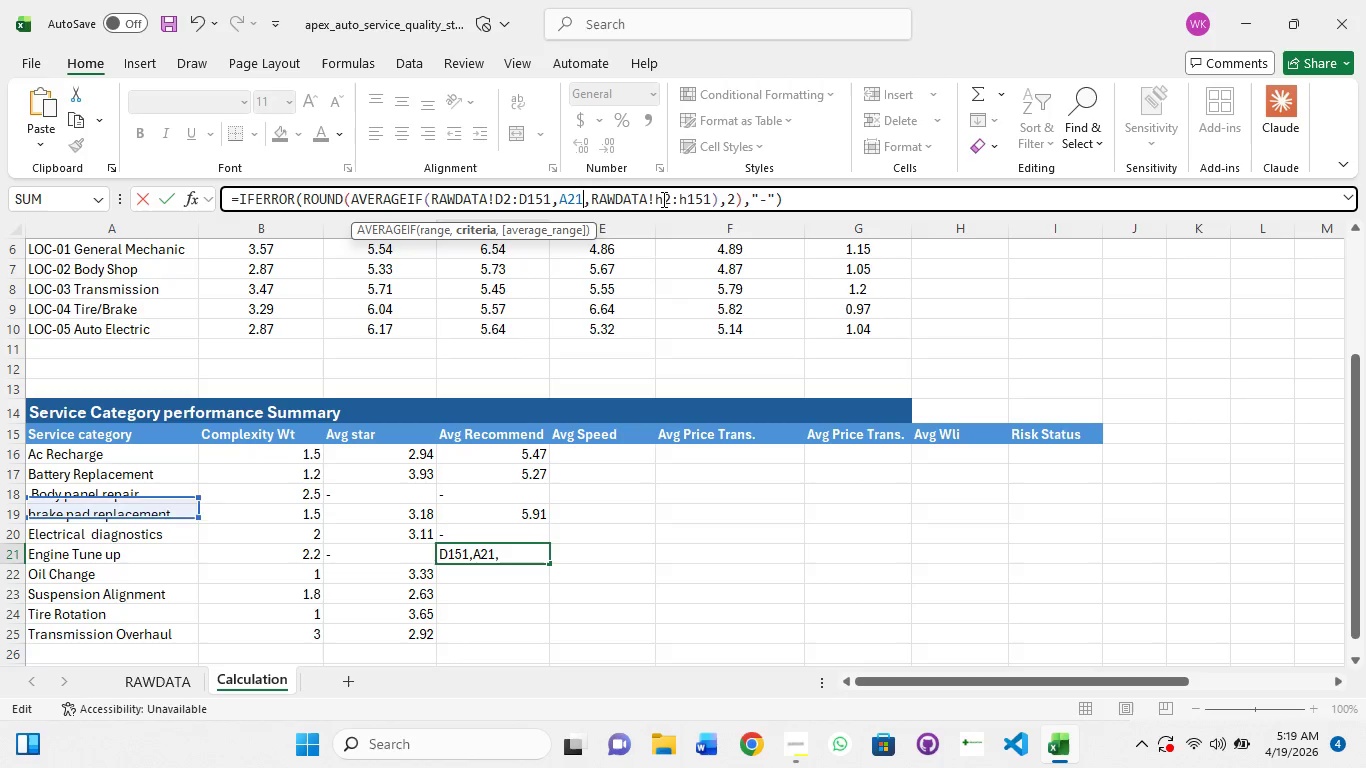 
key(1)
 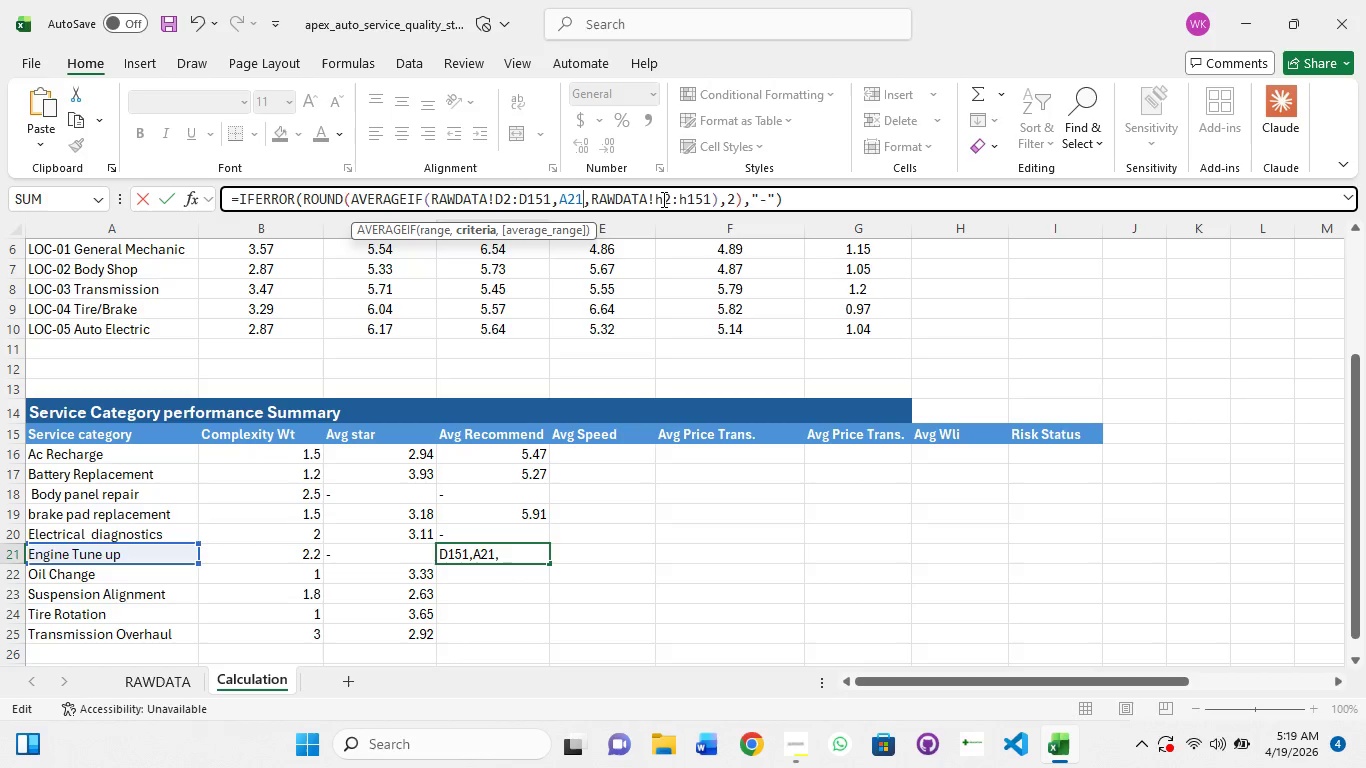 
hold_key(key=Enter, duration=0.52)
 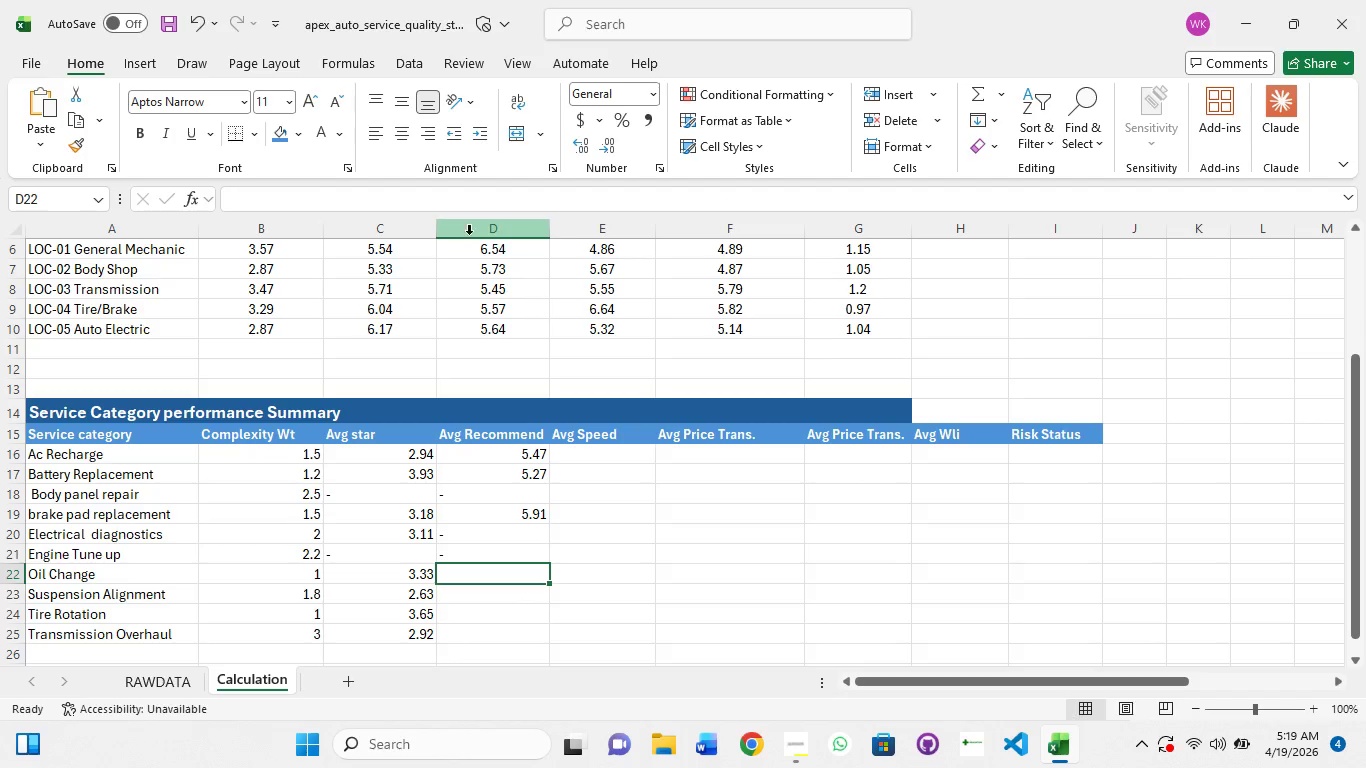 
left_click([493, 477])
 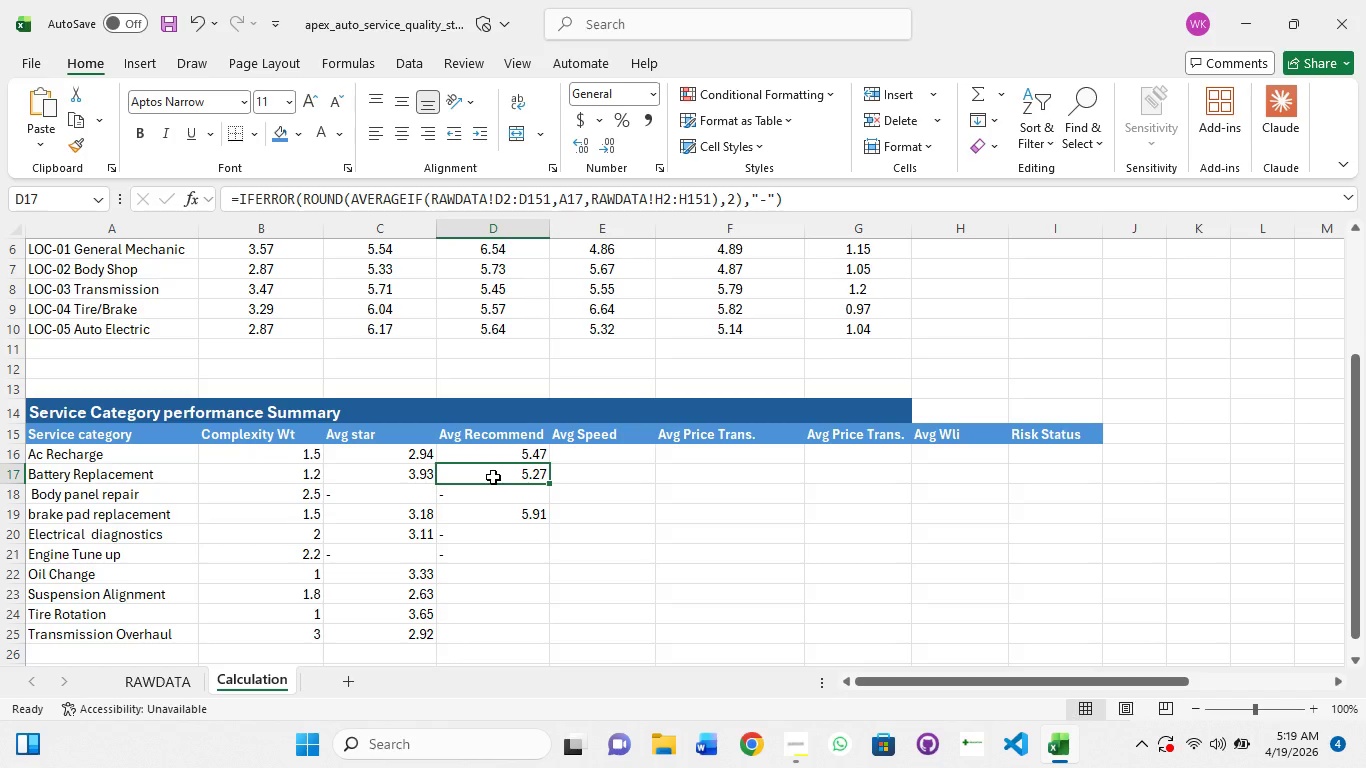 
hold_key(key=ControlLeft, duration=1.12)
 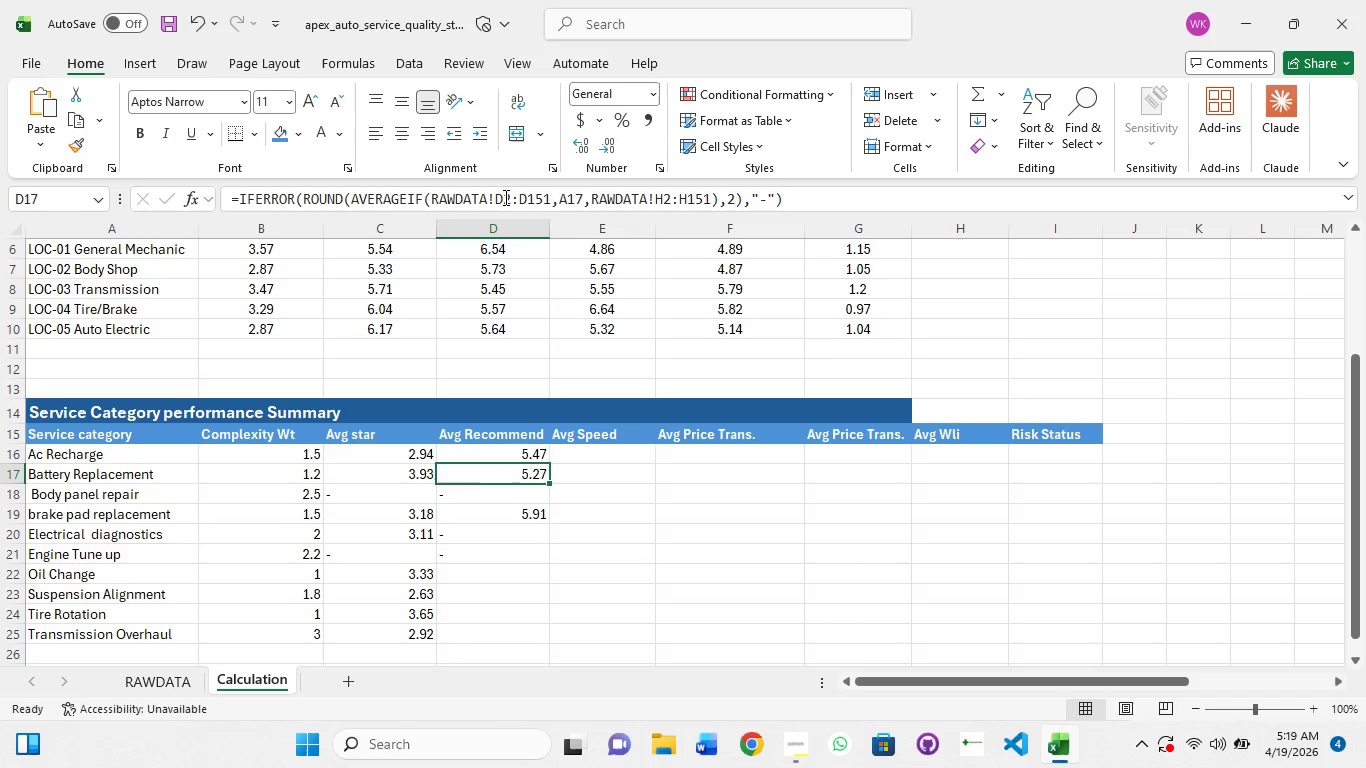 
left_click([504, 197])
 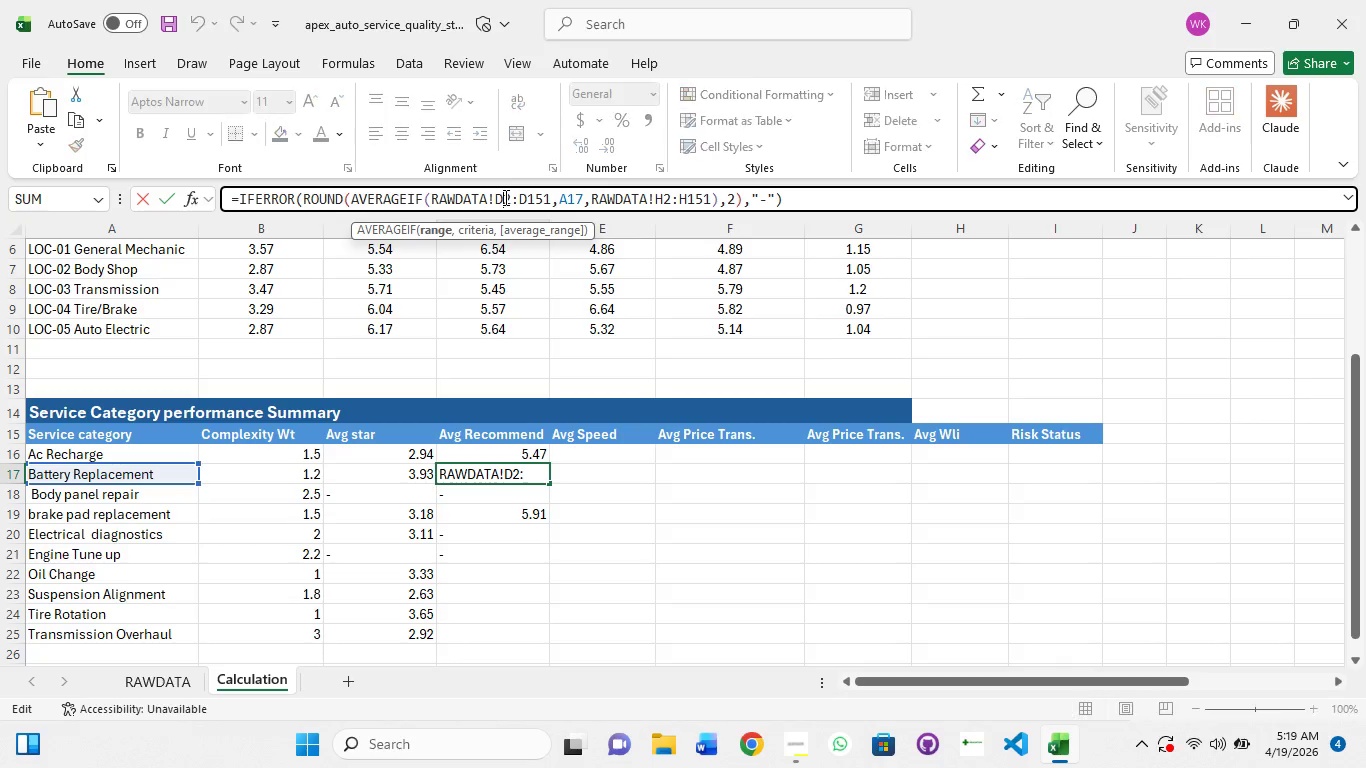 
key(Control+A)
 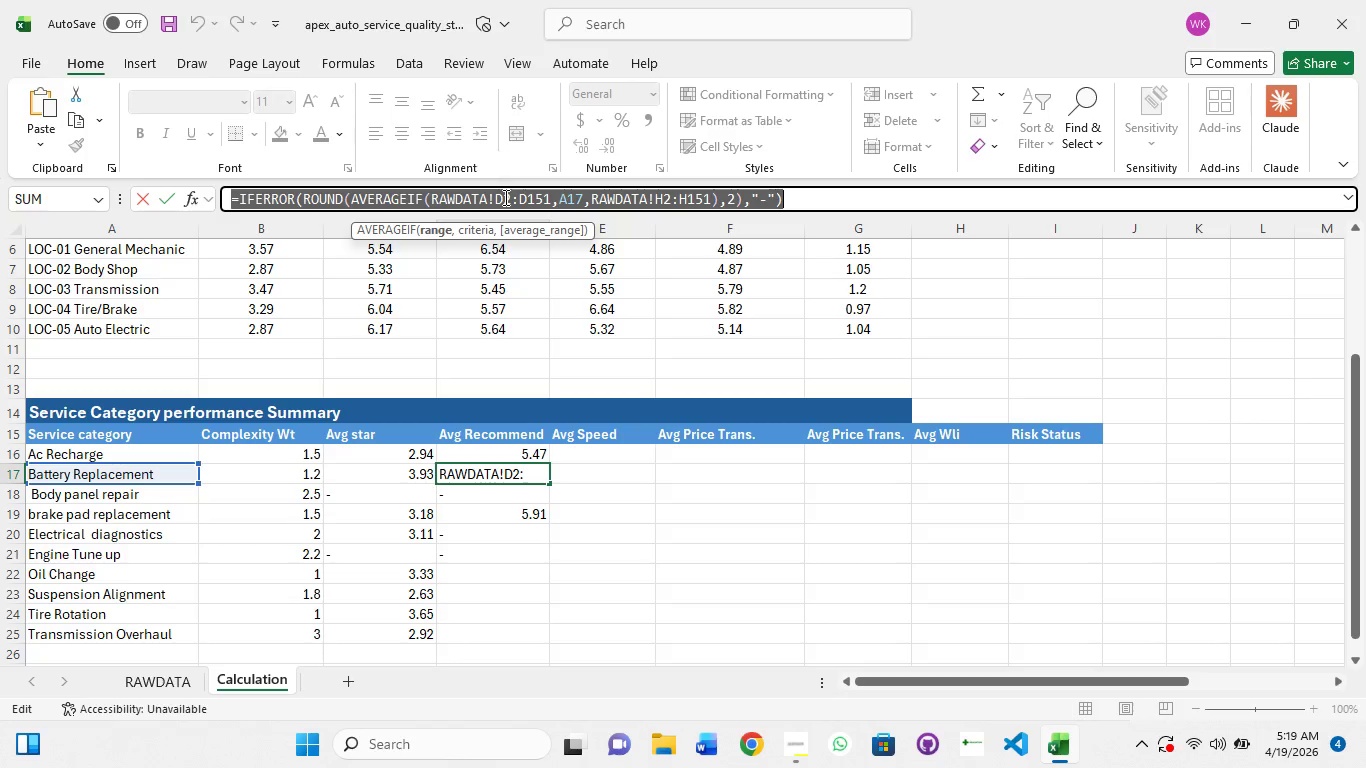 
key(Control+C)
 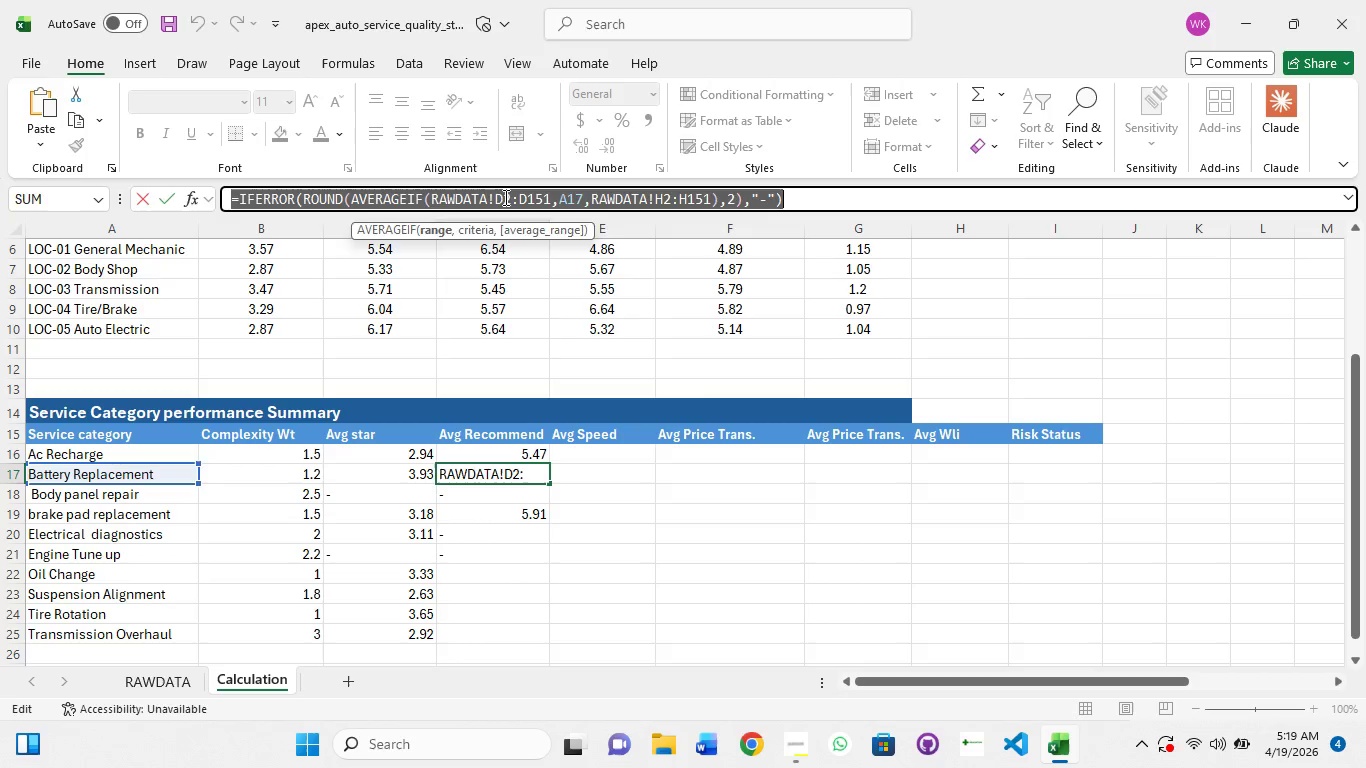 
key(Escape)
 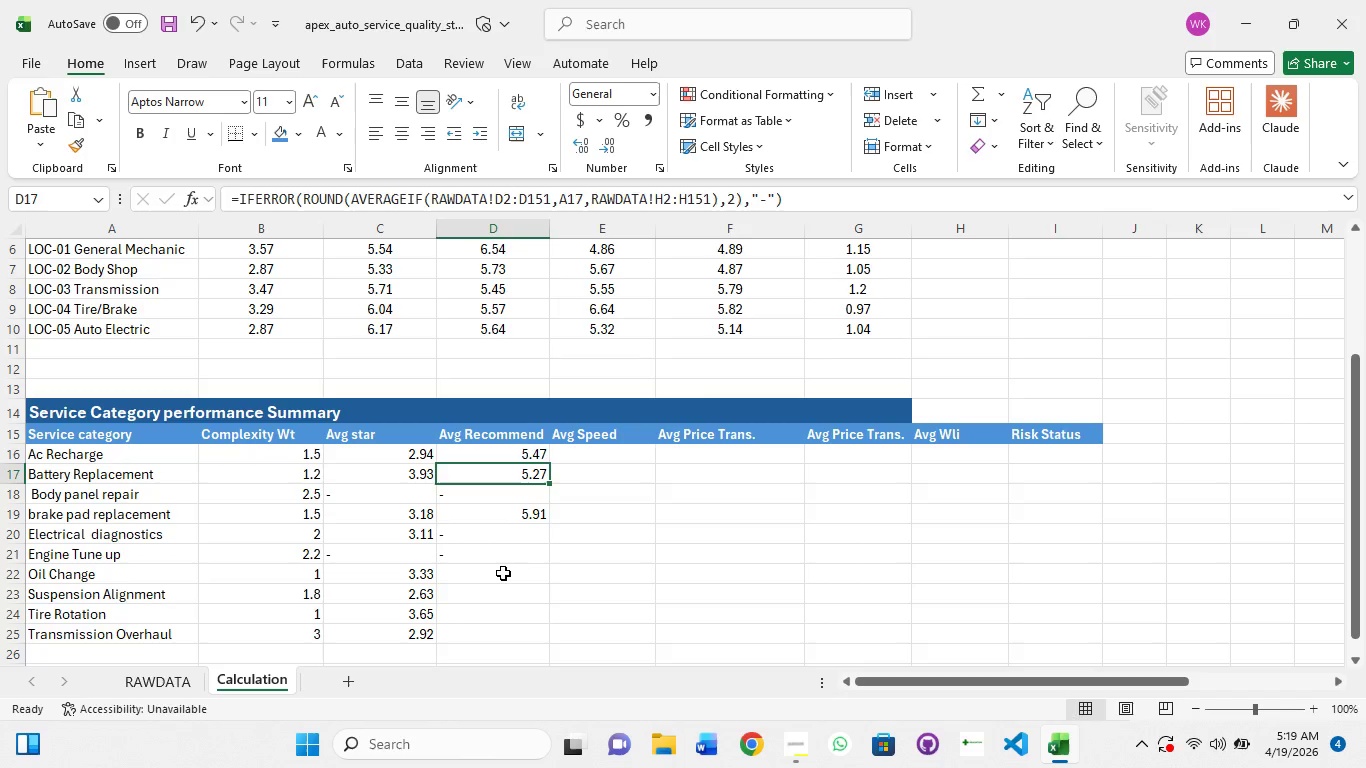 
left_click([503, 573])
 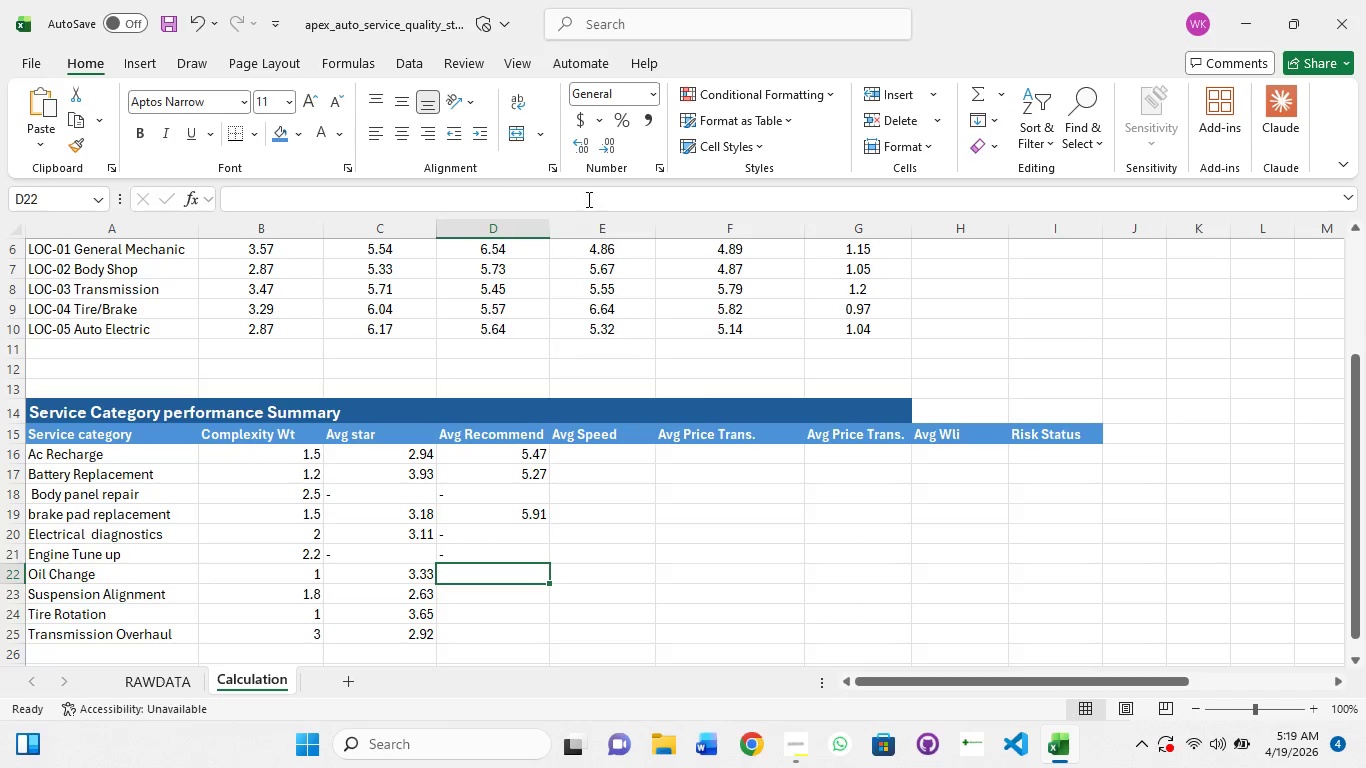 
left_click([589, 194])
 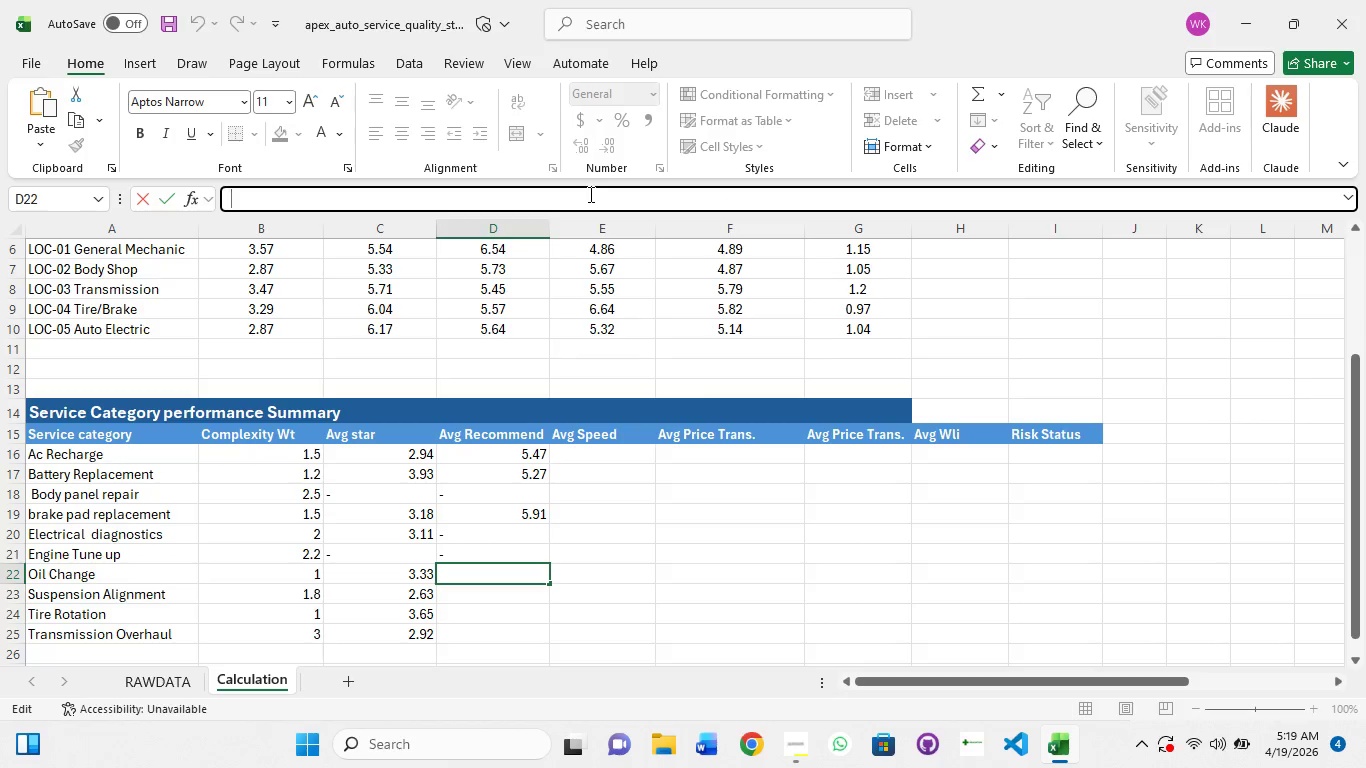 
key(Control+V)
 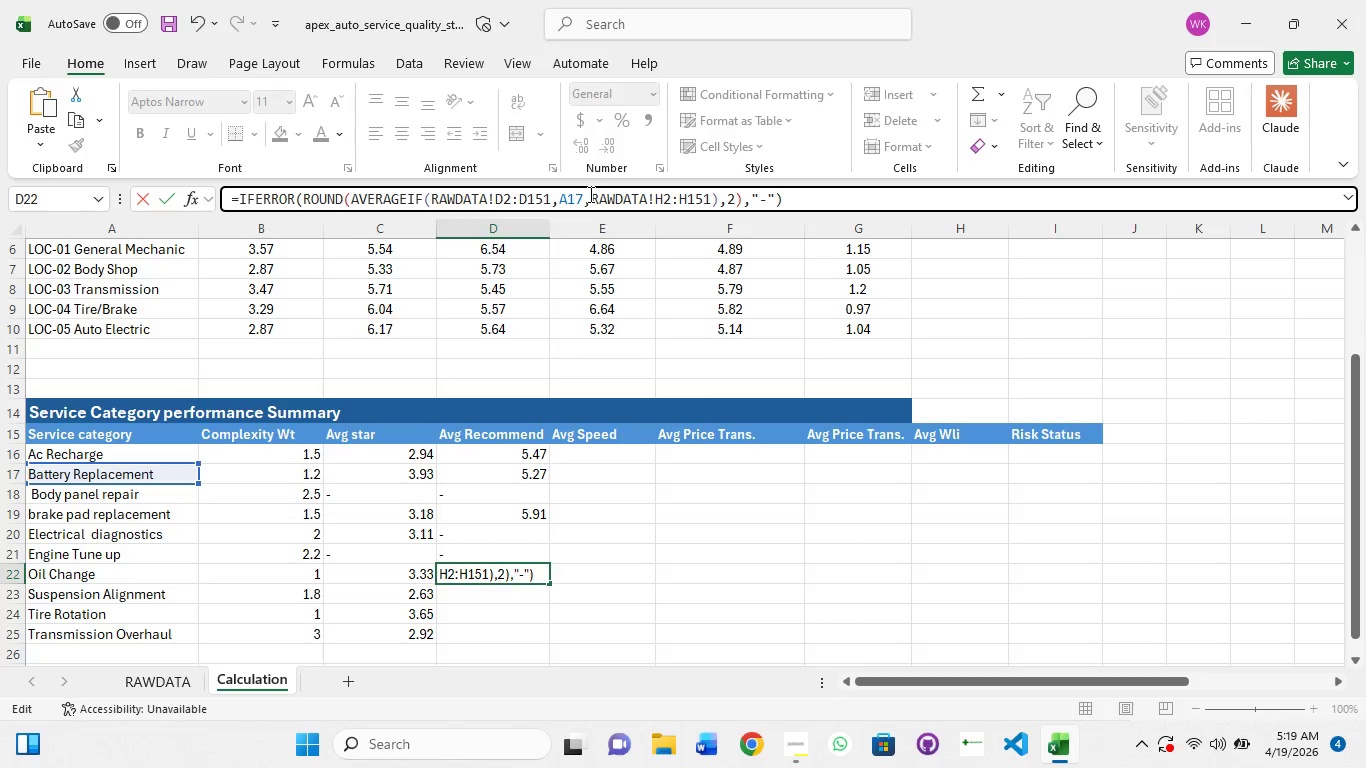 
left_click([589, 194])
 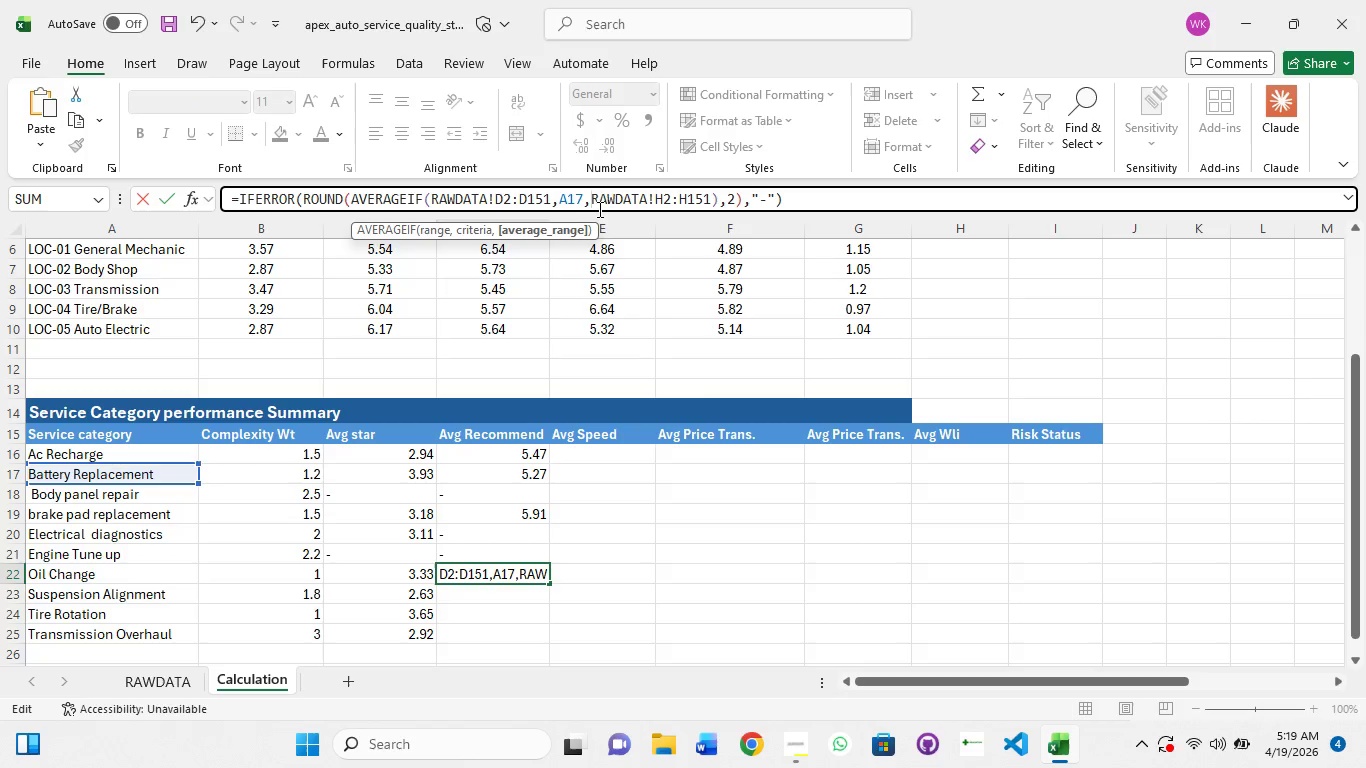 
left_click([581, 198])
 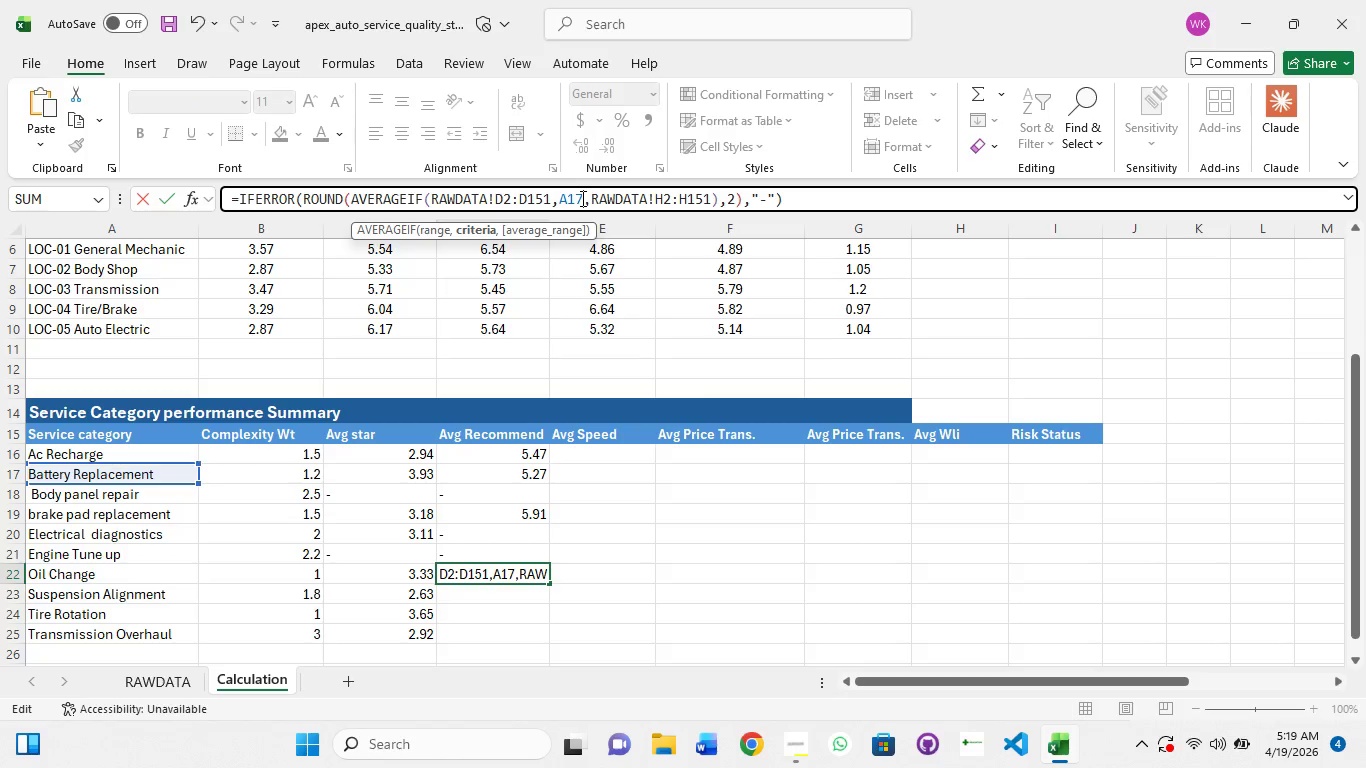 
key(Backspace)
key(Backspace)
type(22)
 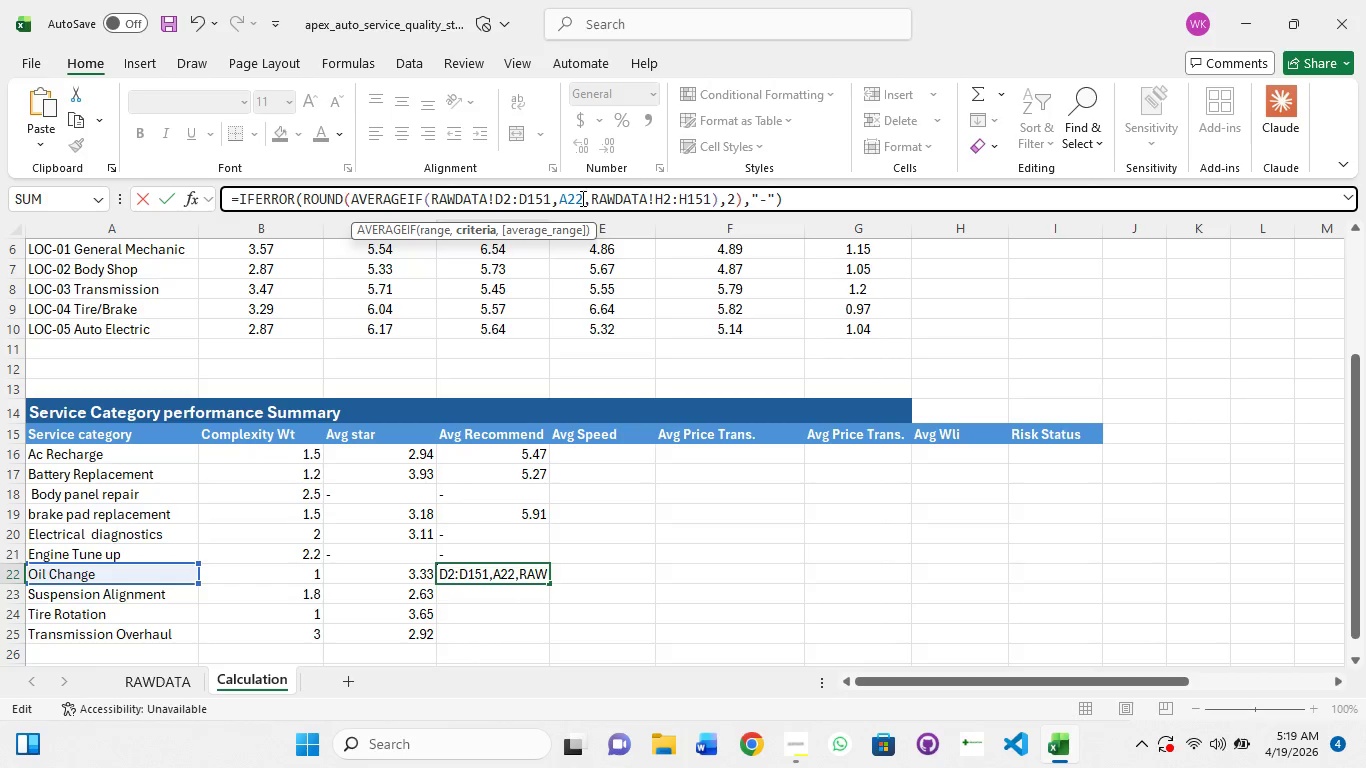 
key(Enter)
 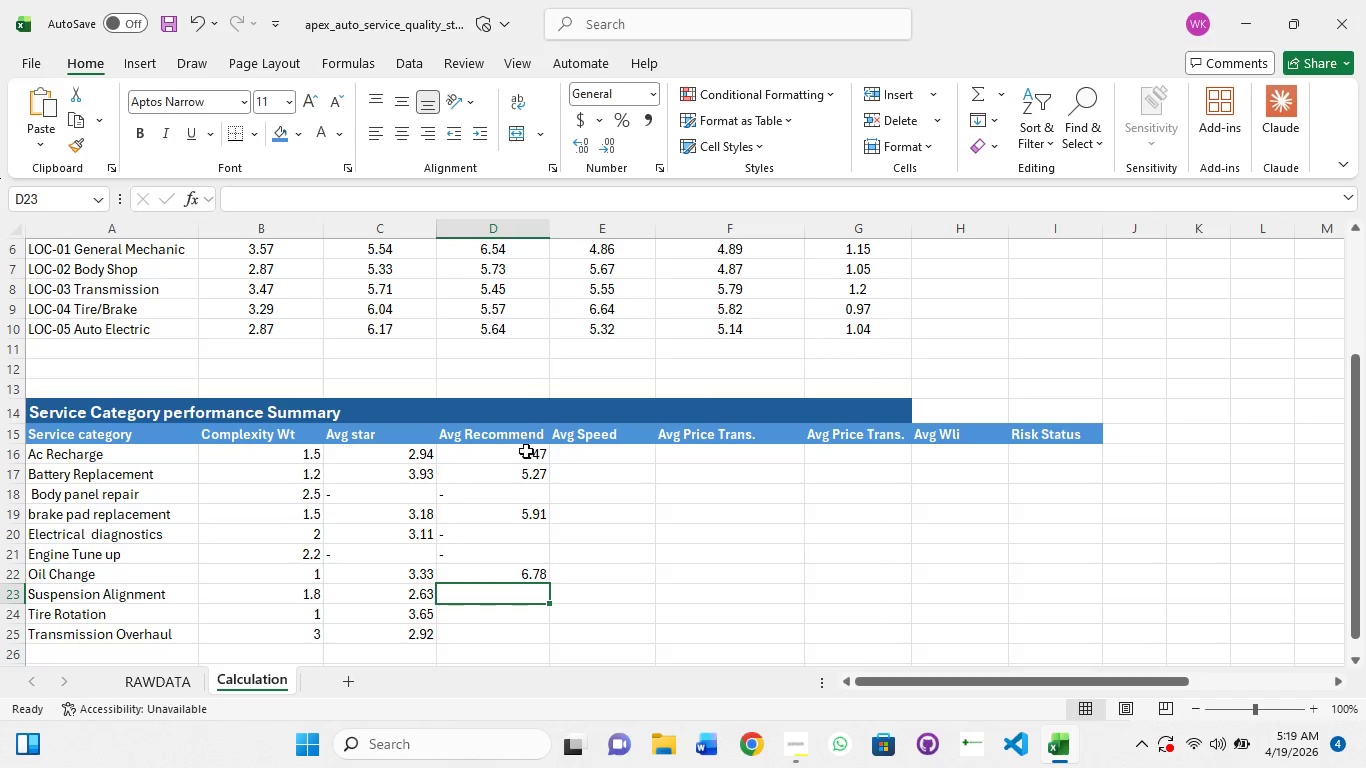 
left_click([508, 598])
 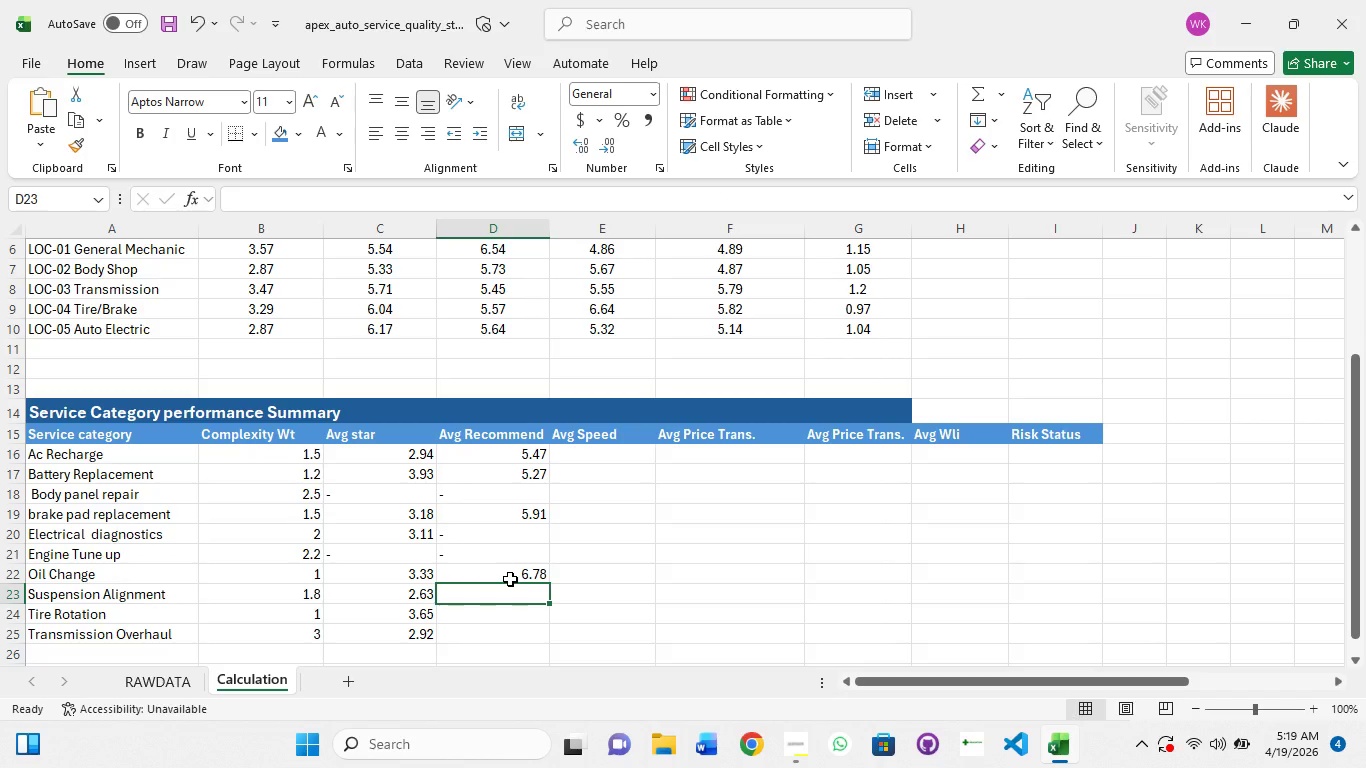 
left_click([510, 579])
 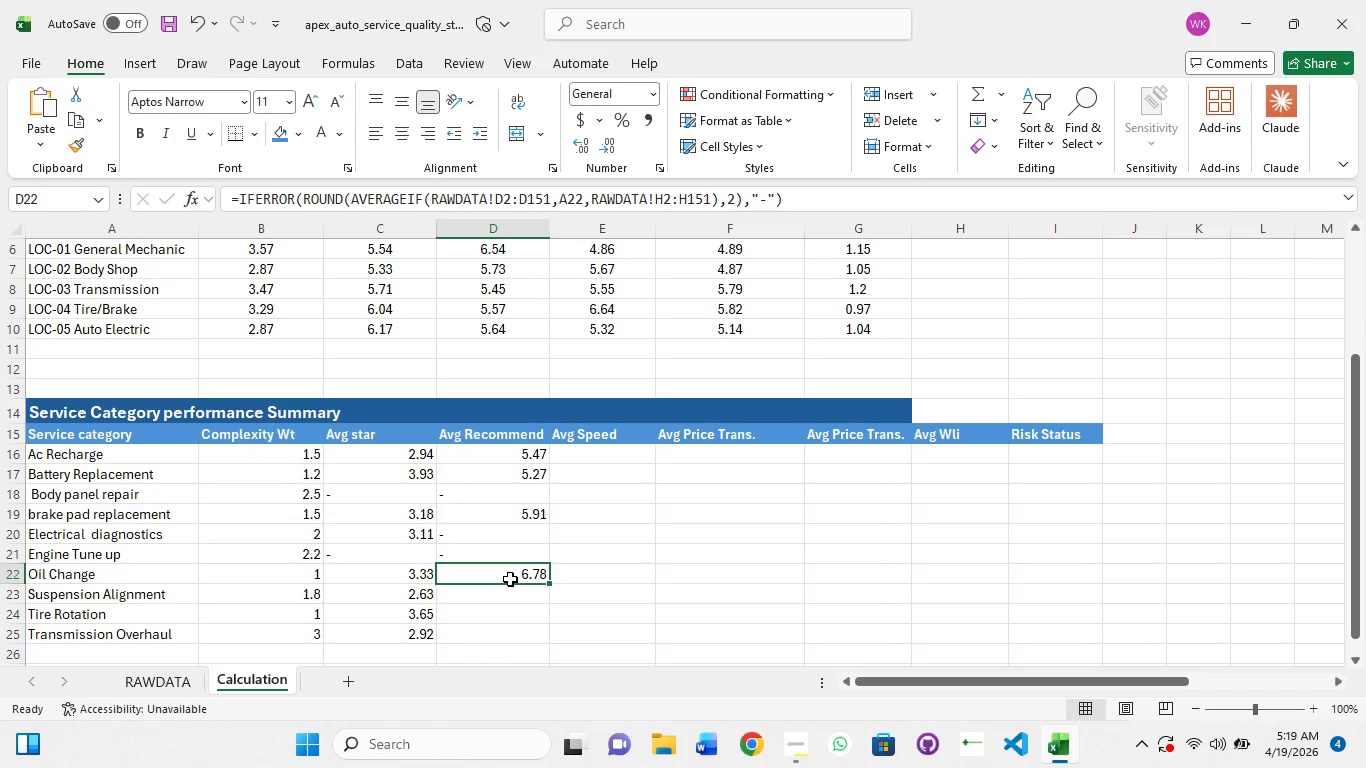 
left_click([510, 579])
 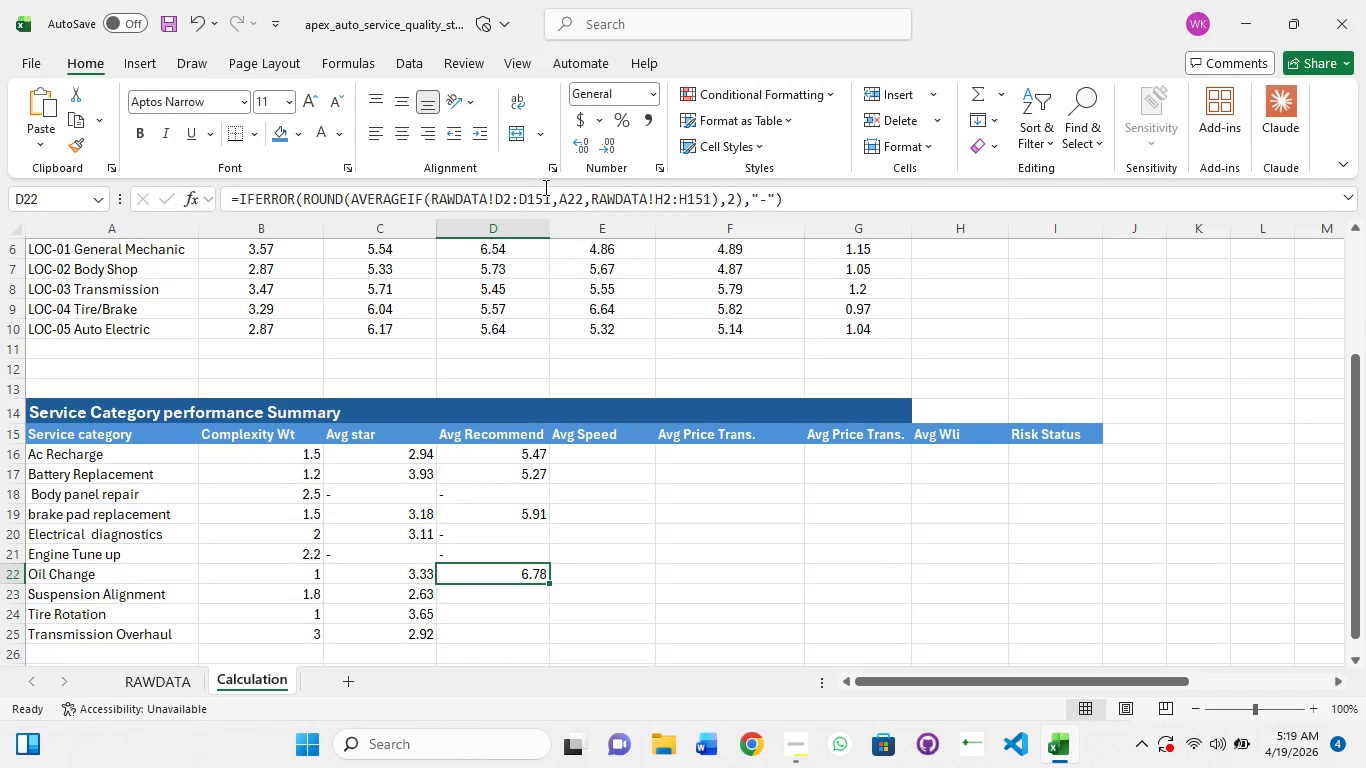 
key(Control+A)
 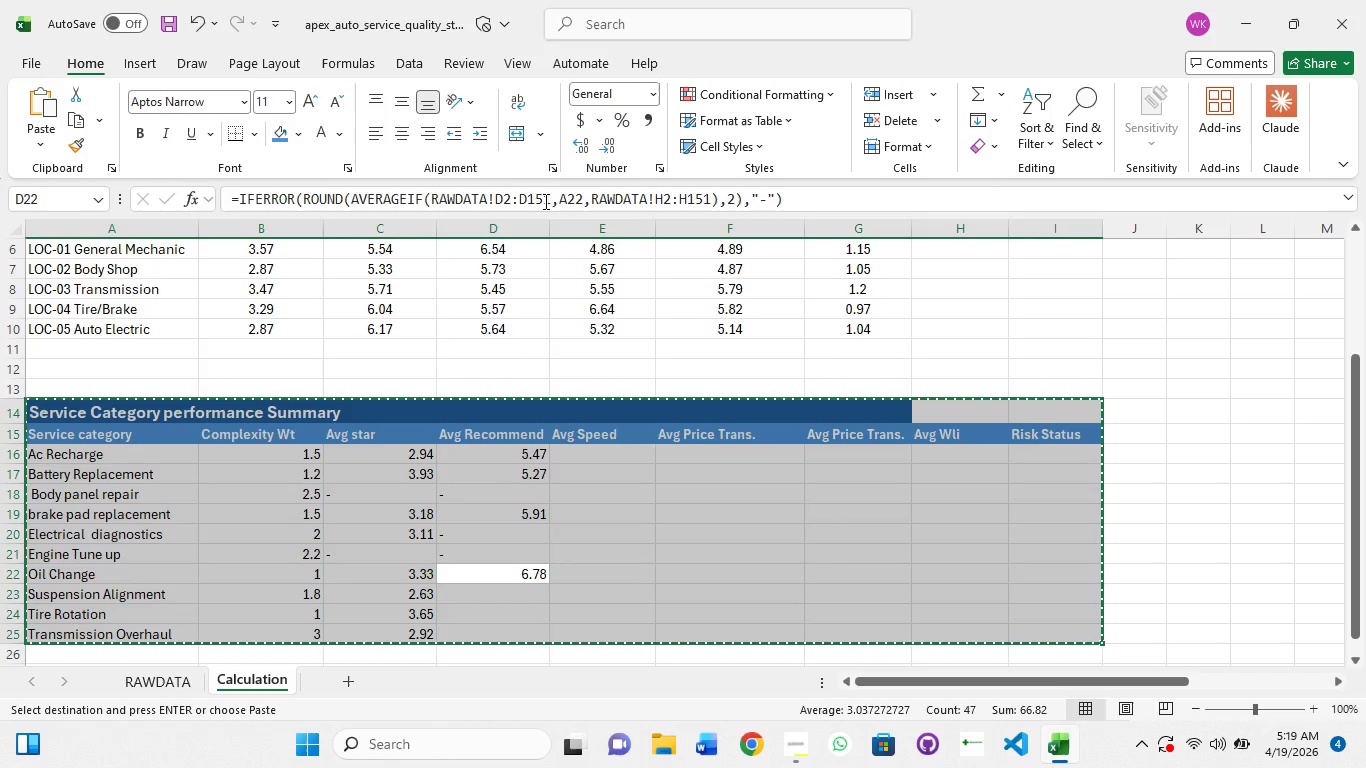 
key(Control+C)
 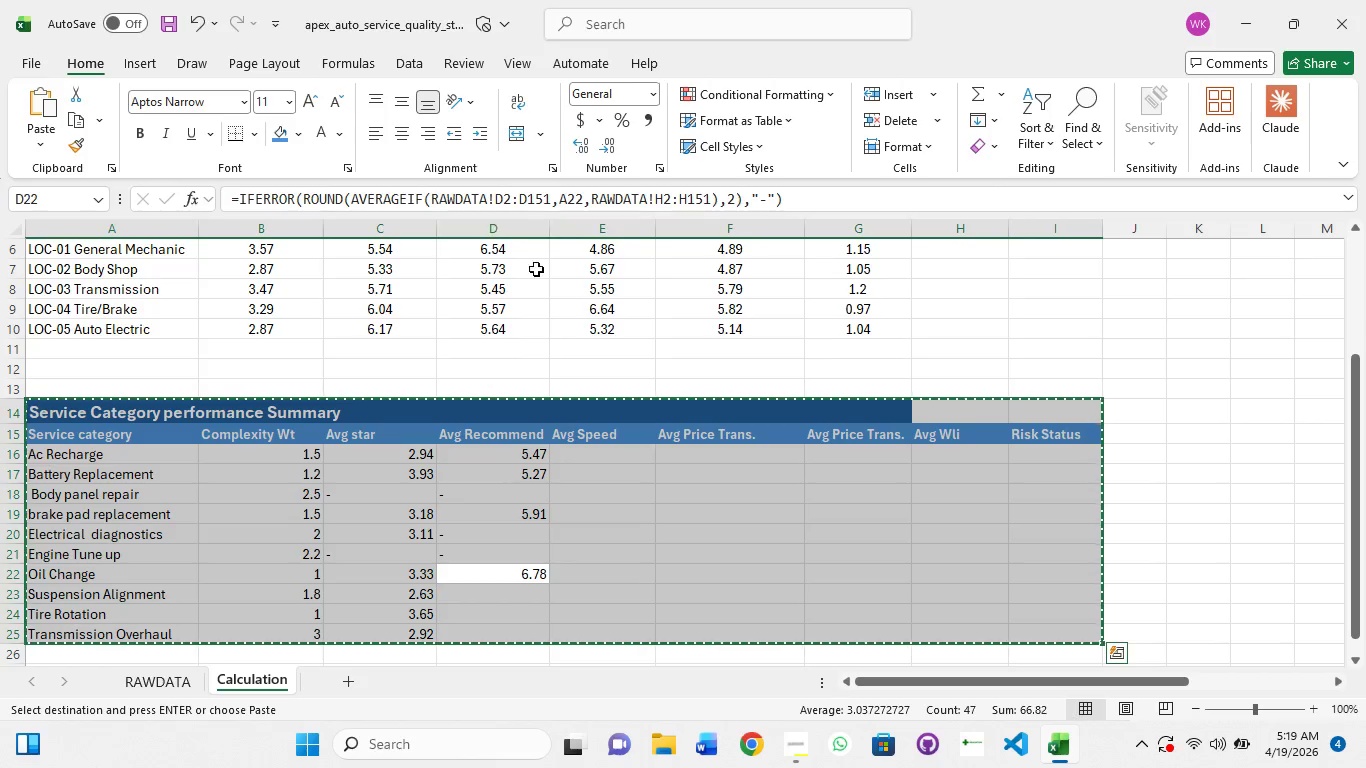 
left_click([536, 269])
 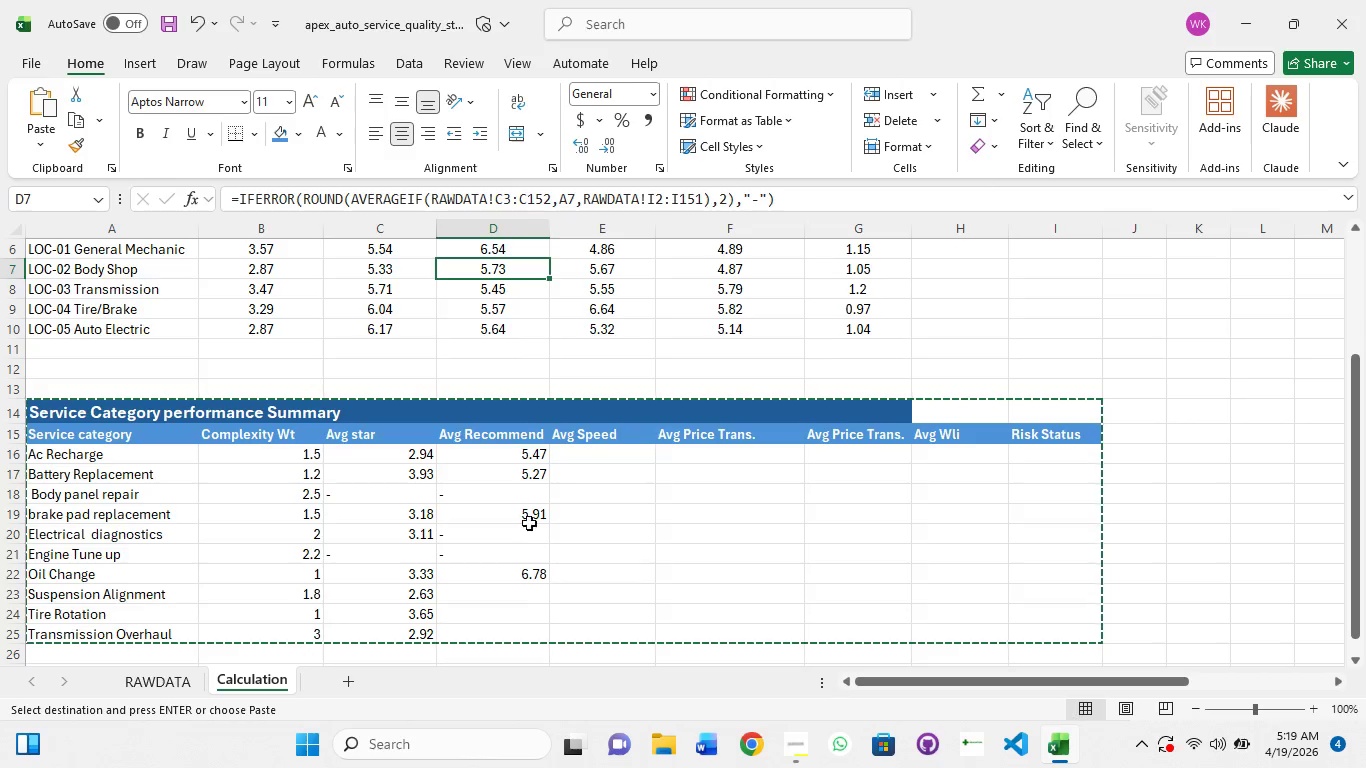 
left_click([529, 517])
 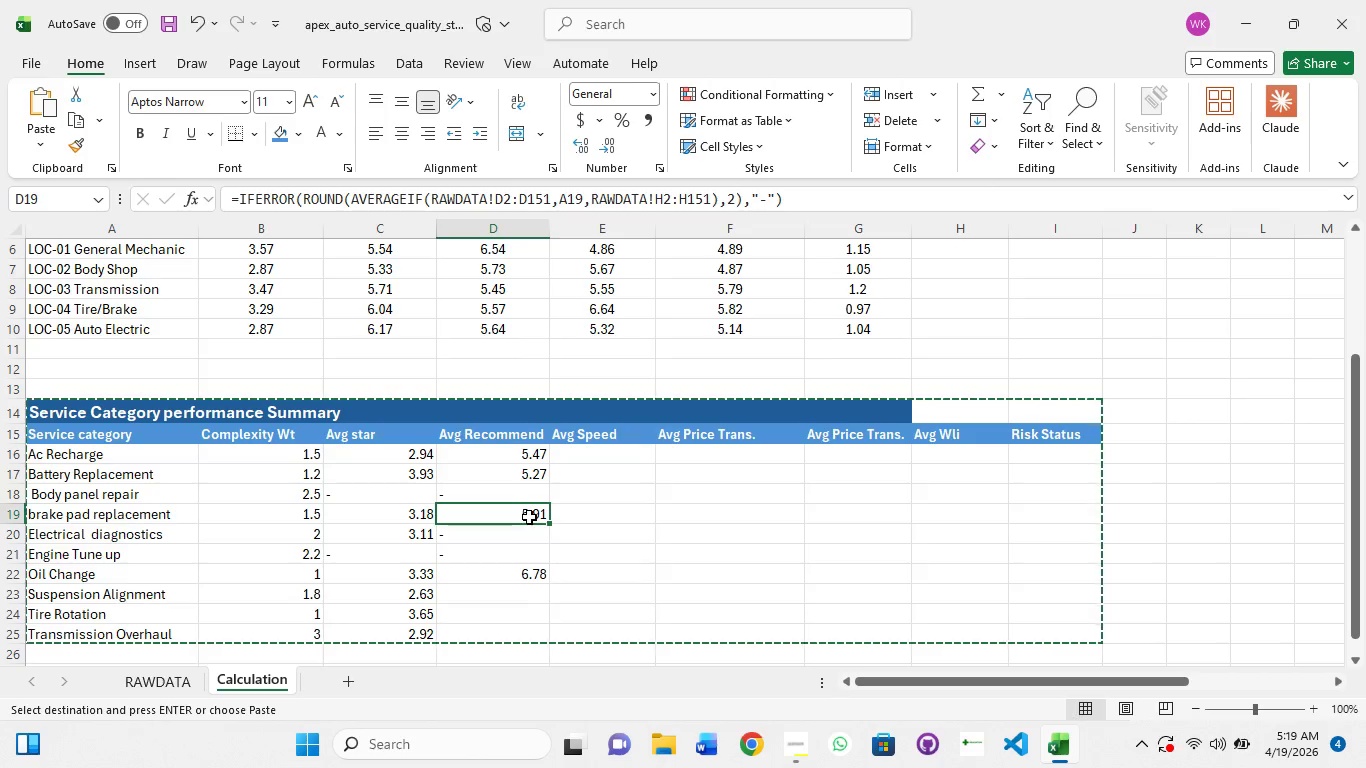 
left_click([529, 517])
 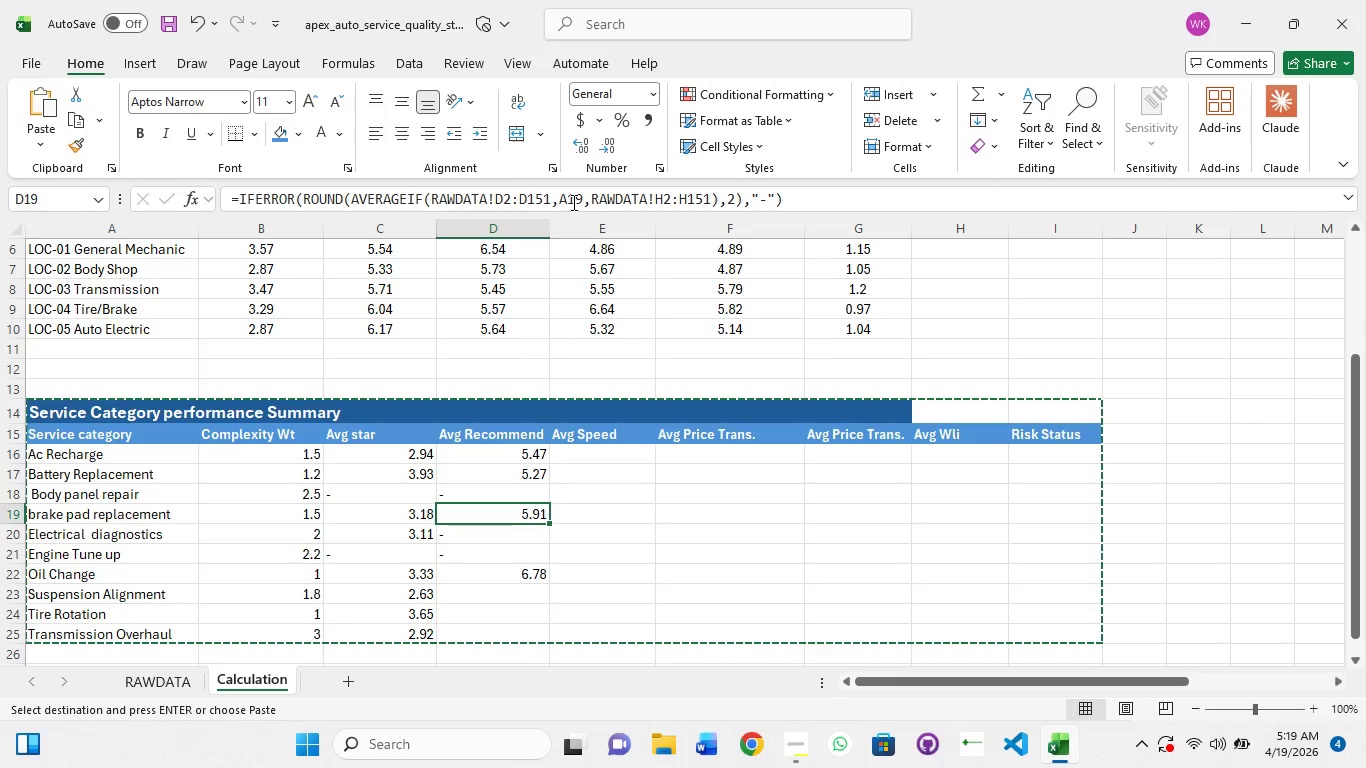 
left_click([572, 202])
 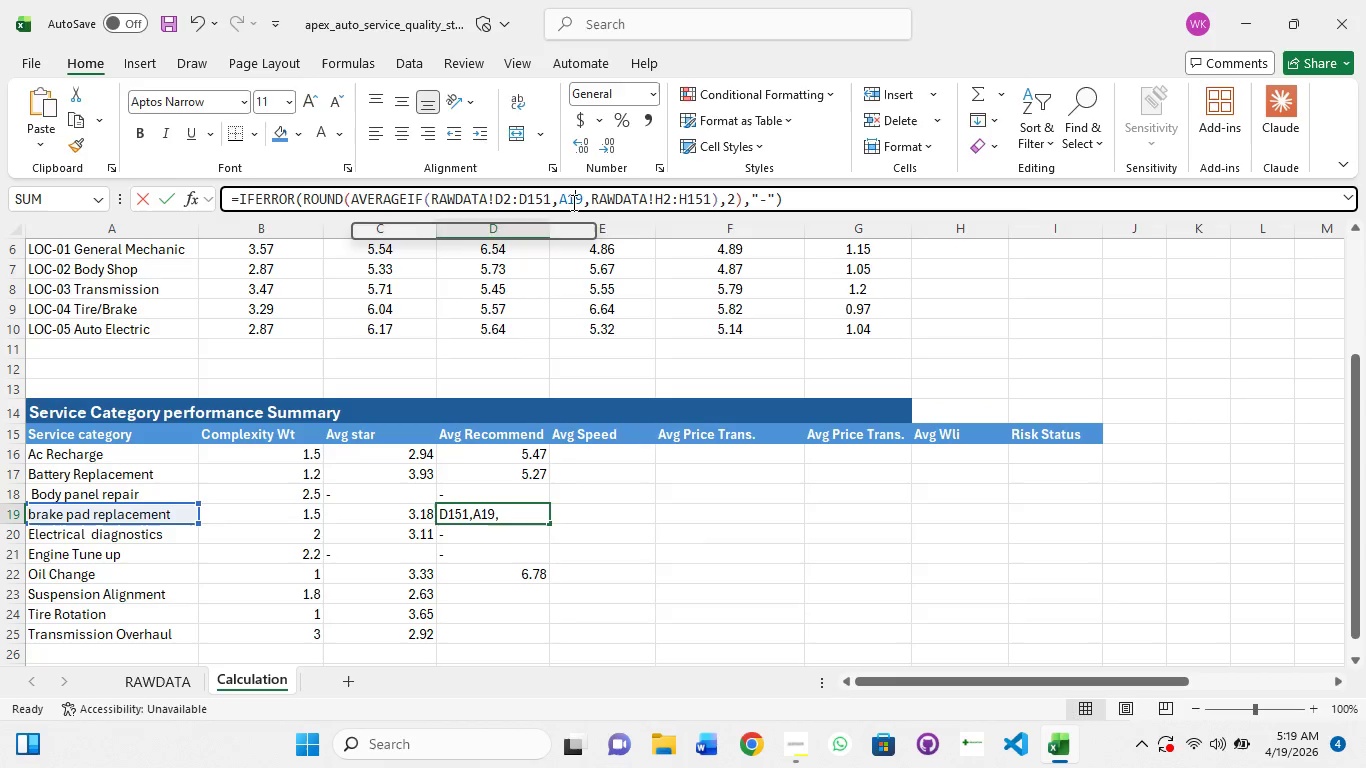 
key(Control+A)
 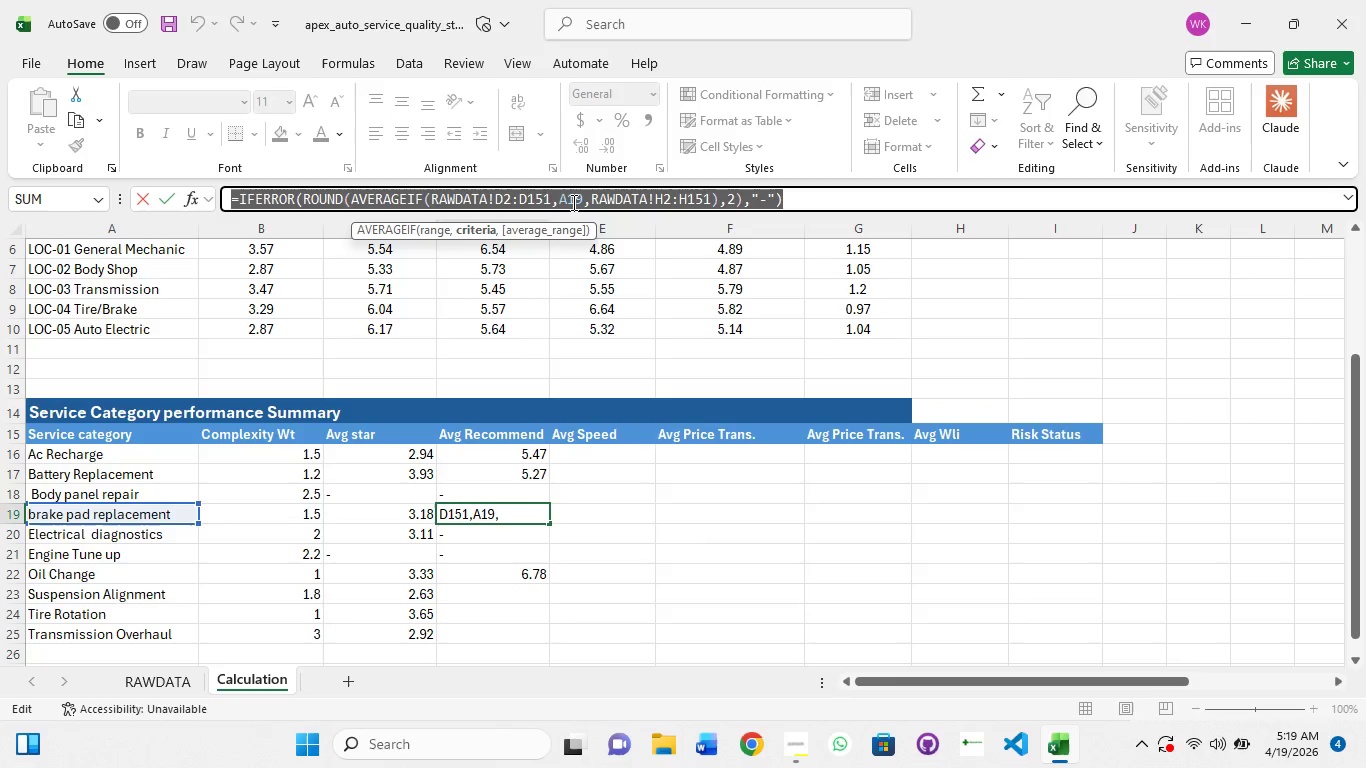 
key(Control+C)
 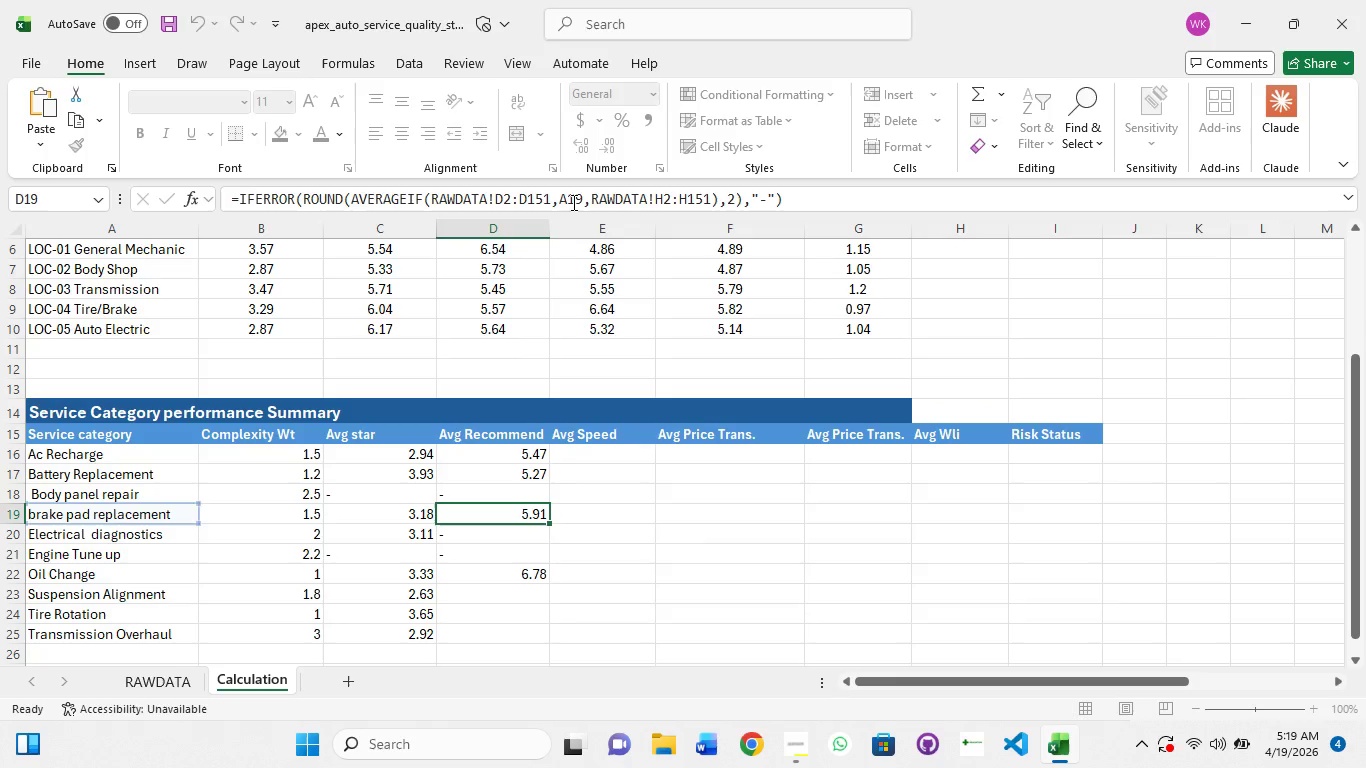 
key(Escape)
 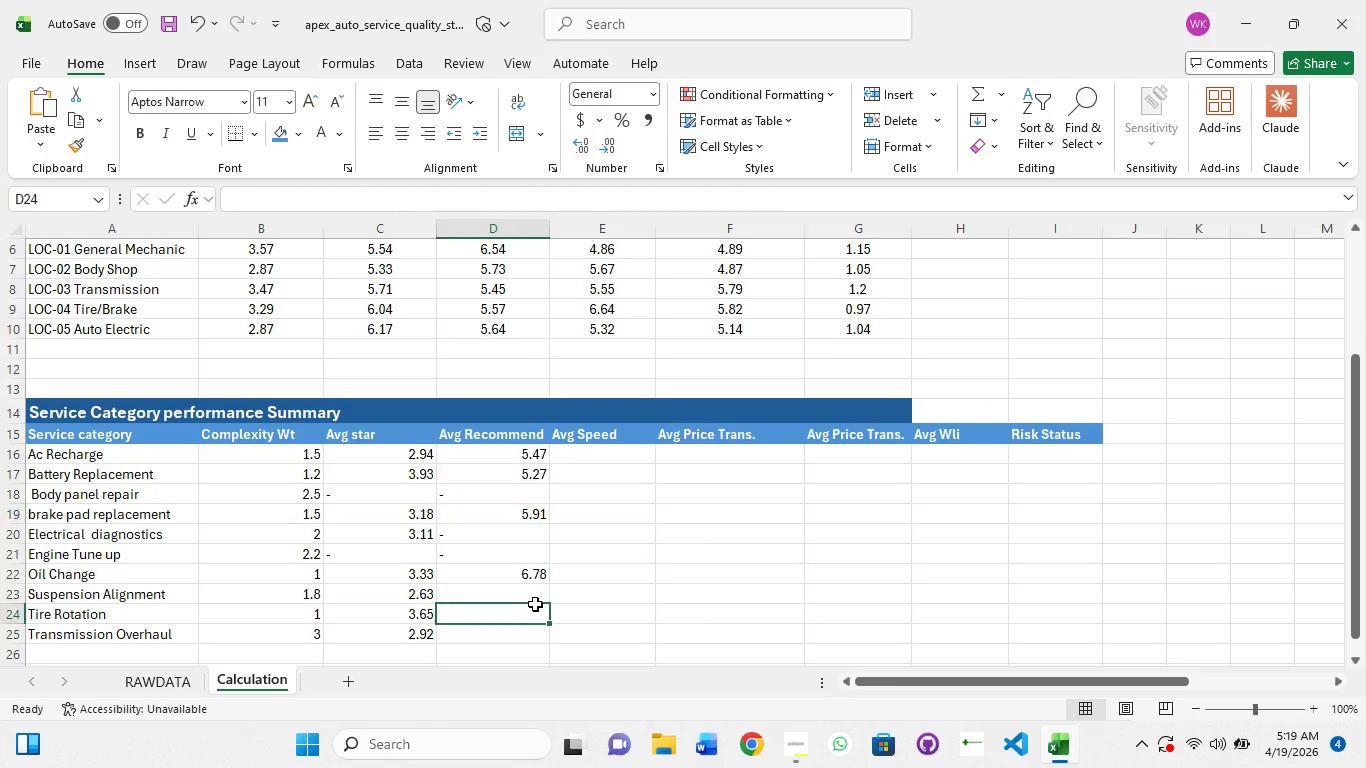 
left_click([535, 604])
 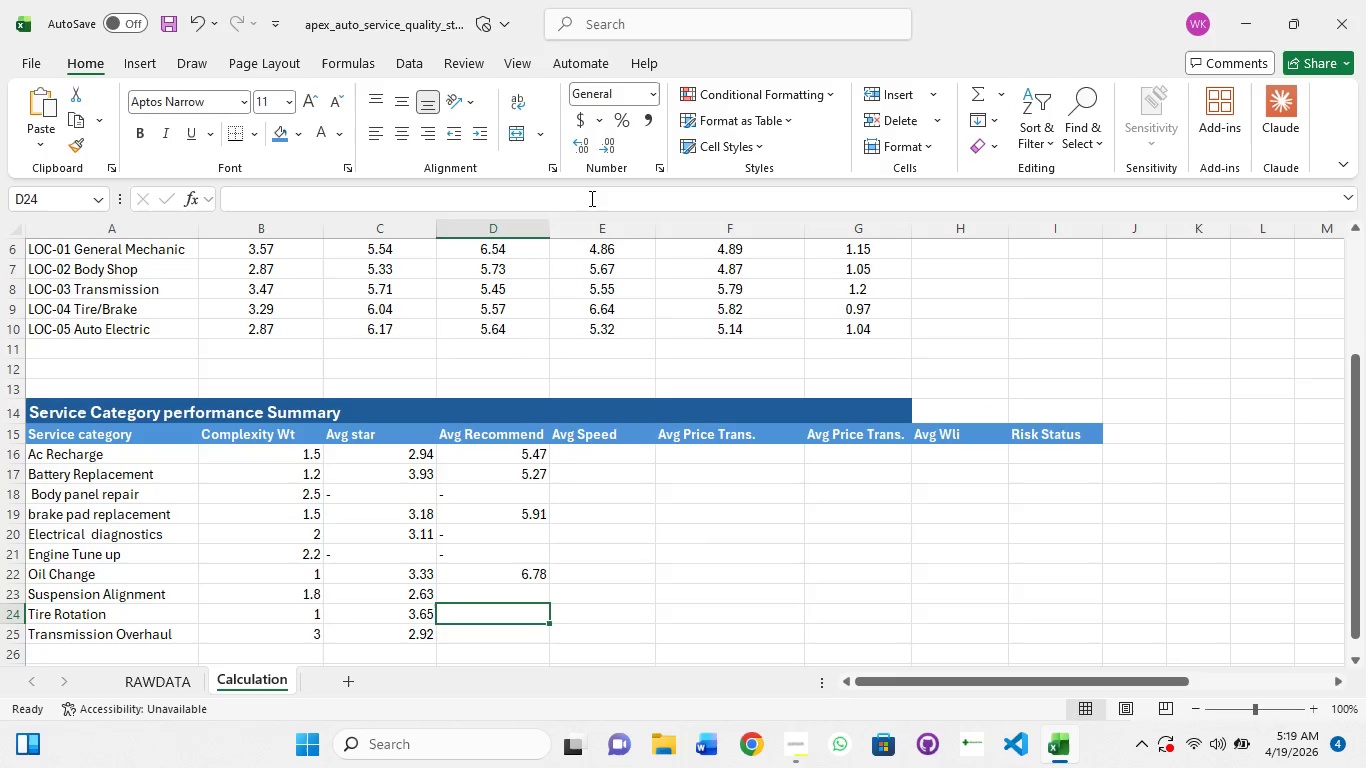 
left_click([590, 198])
 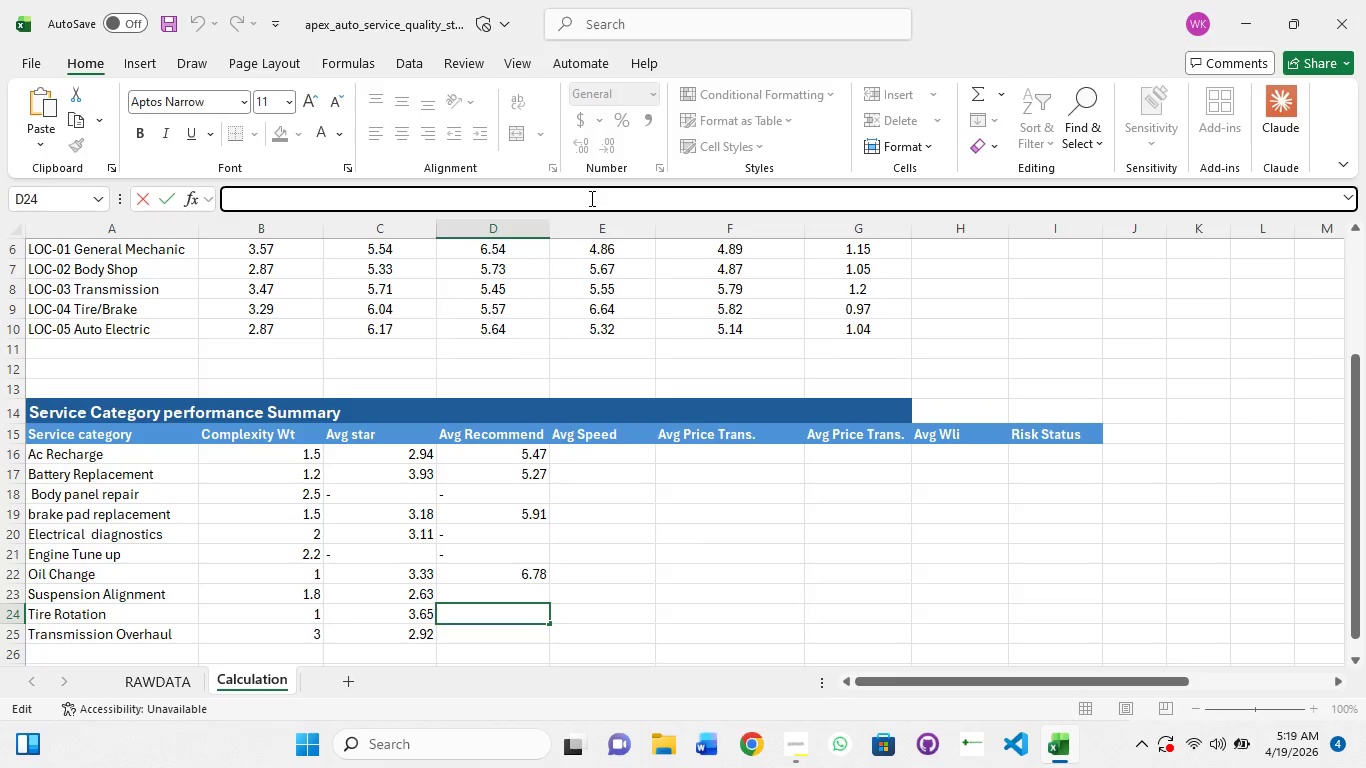 
left_click([590, 198])
 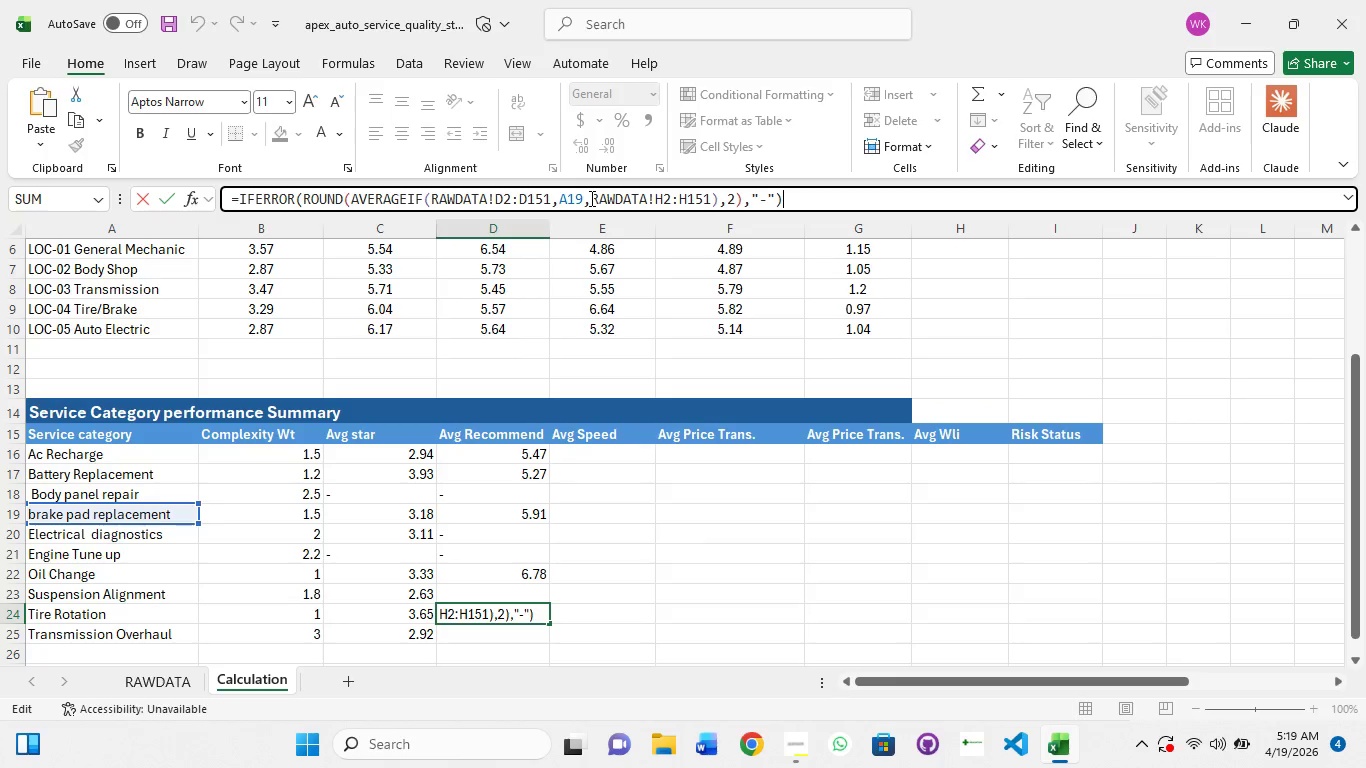 
key(Control+V)
 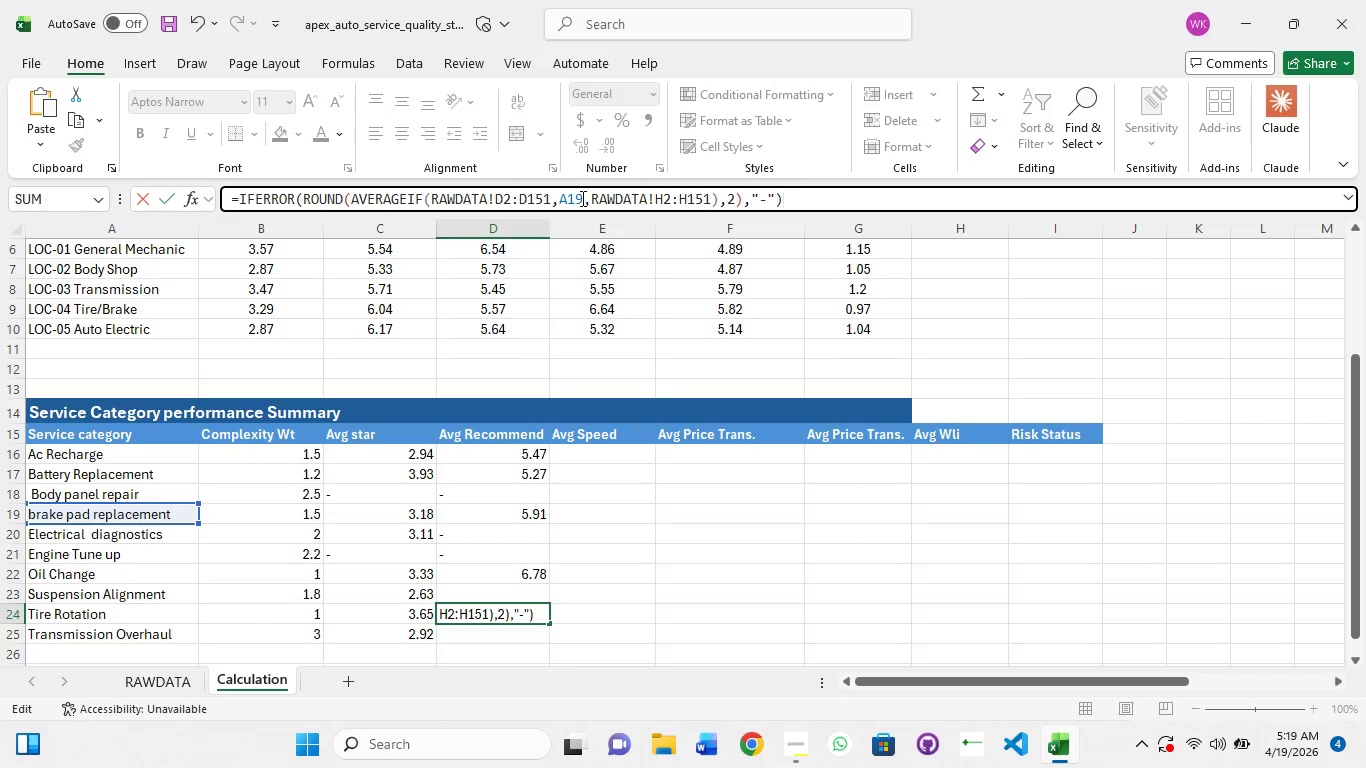 
left_click([581, 198])
 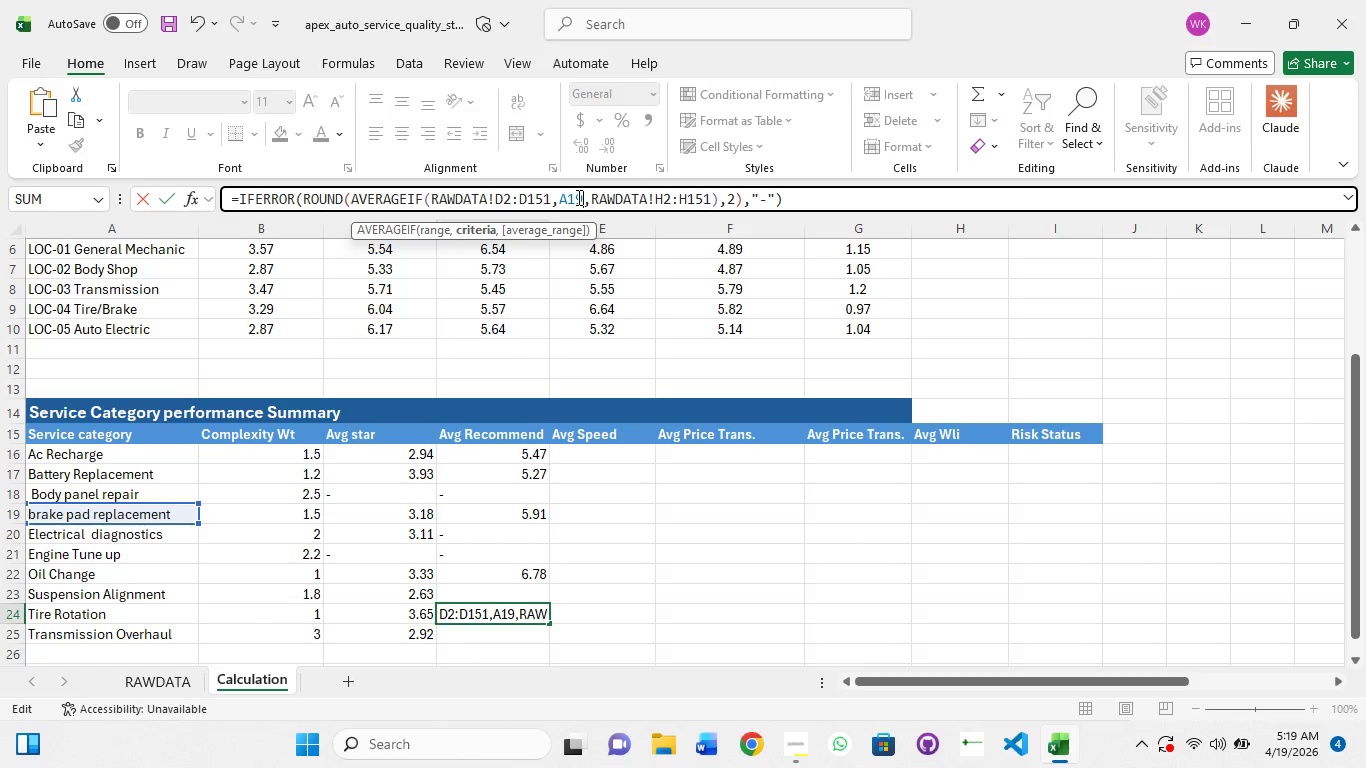 
key(Backspace)
key(Backspace)
type(24)
 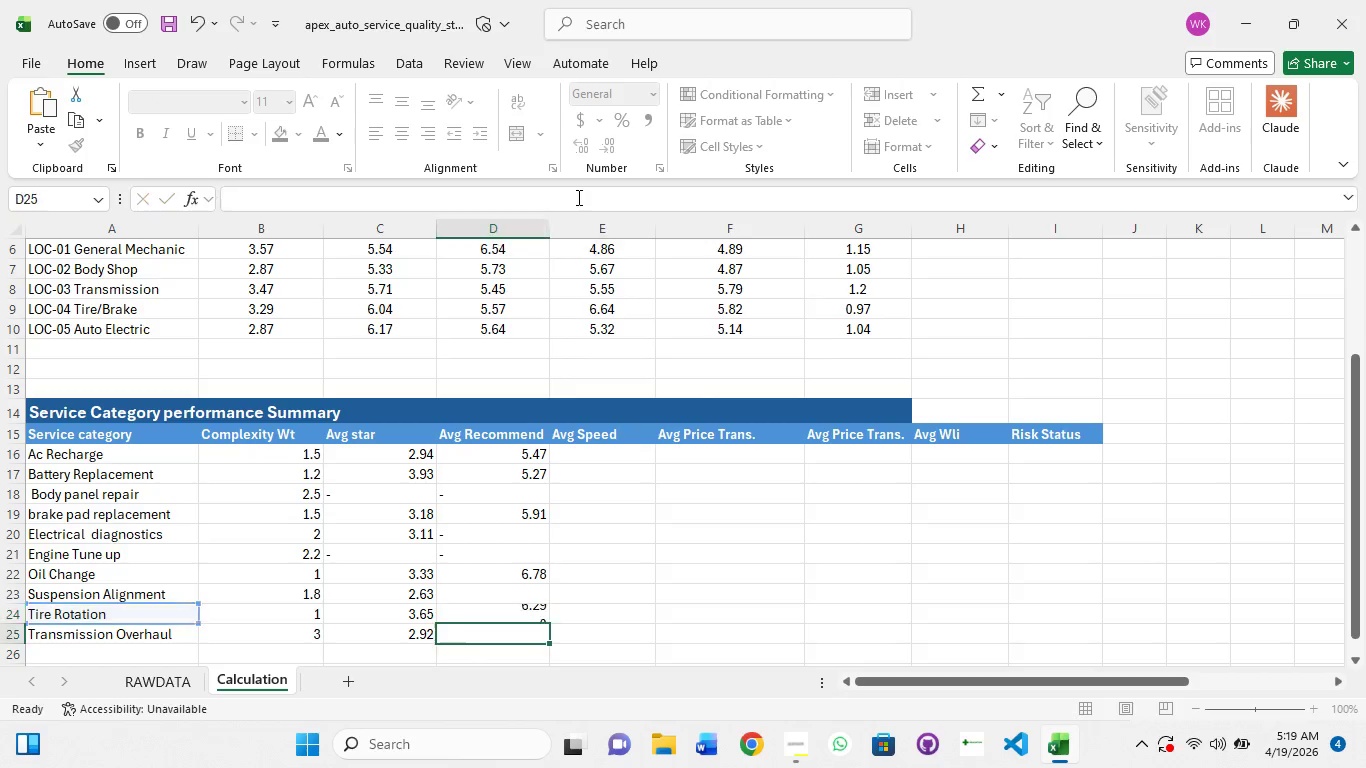 
key(Enter)
 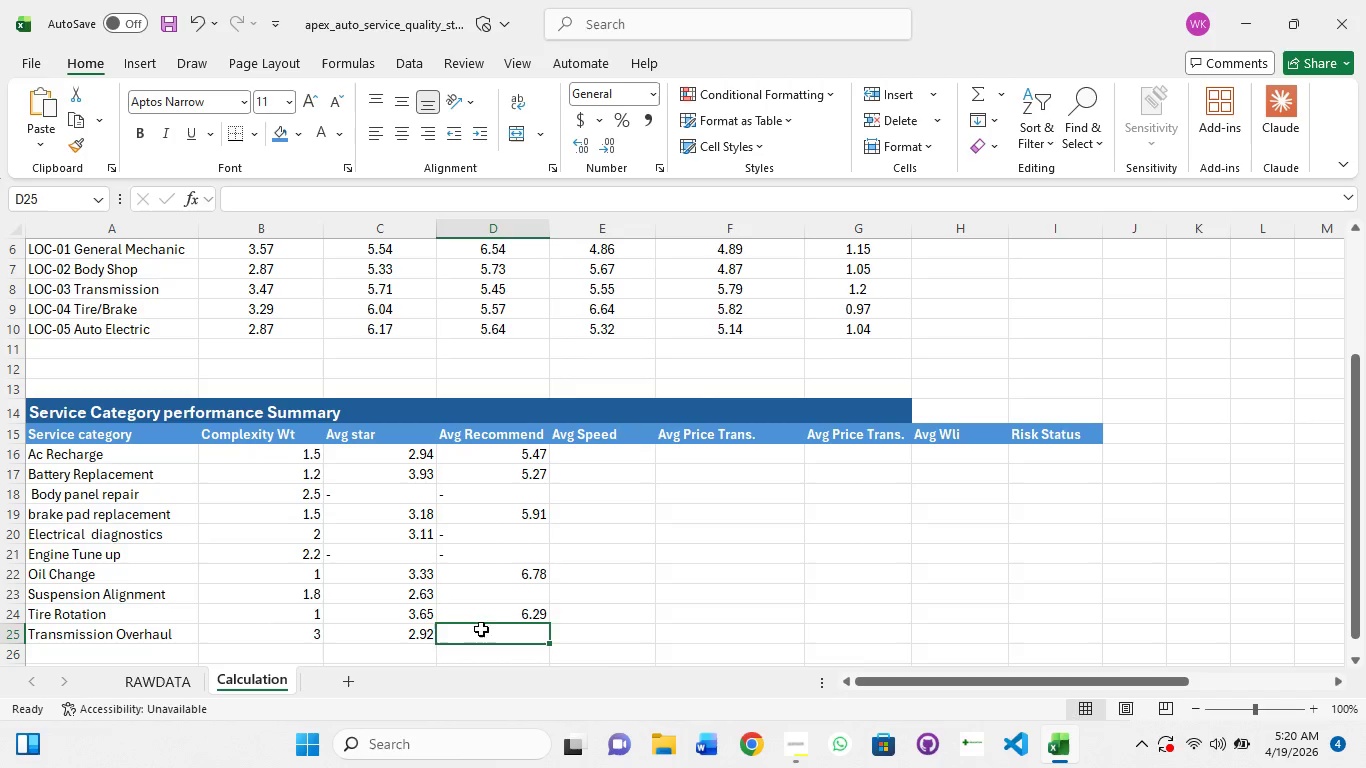 
left_click([493, 615])
 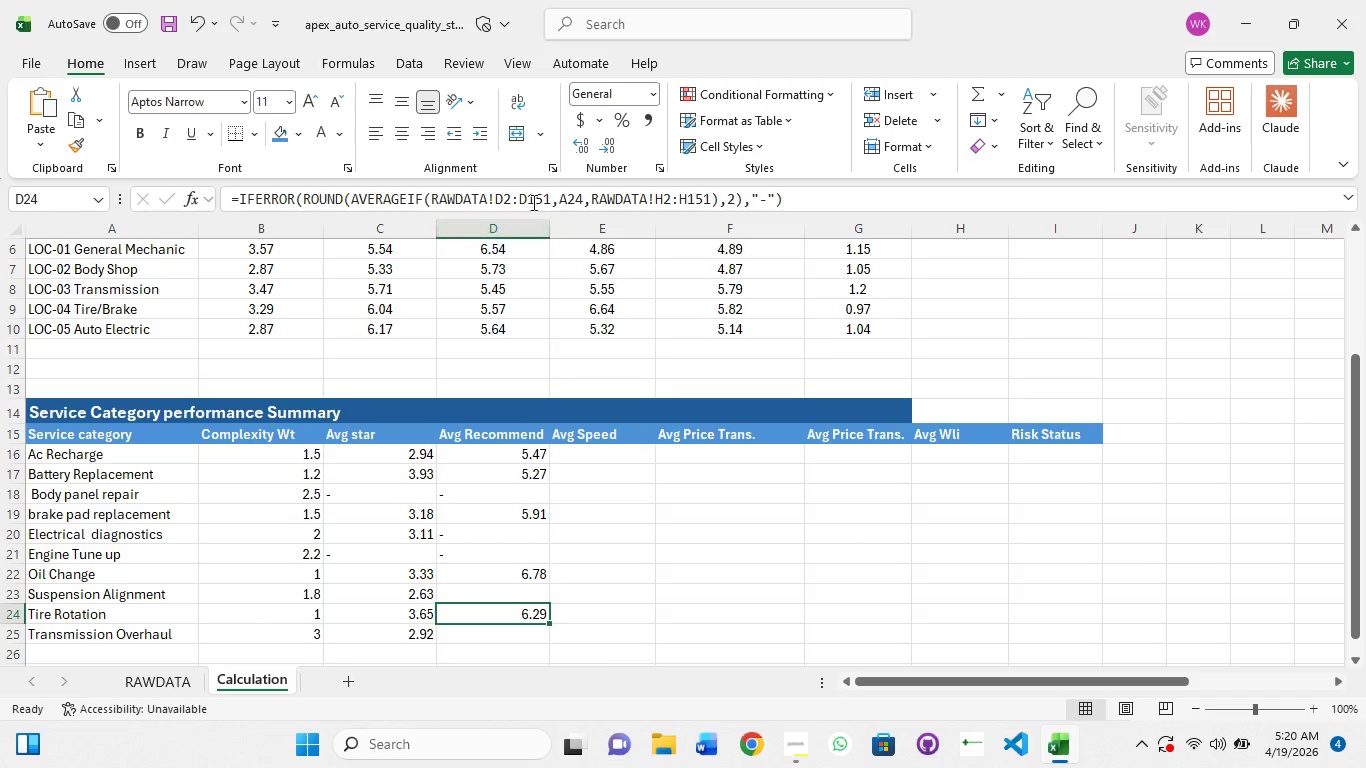 
left_click([535, 194])
 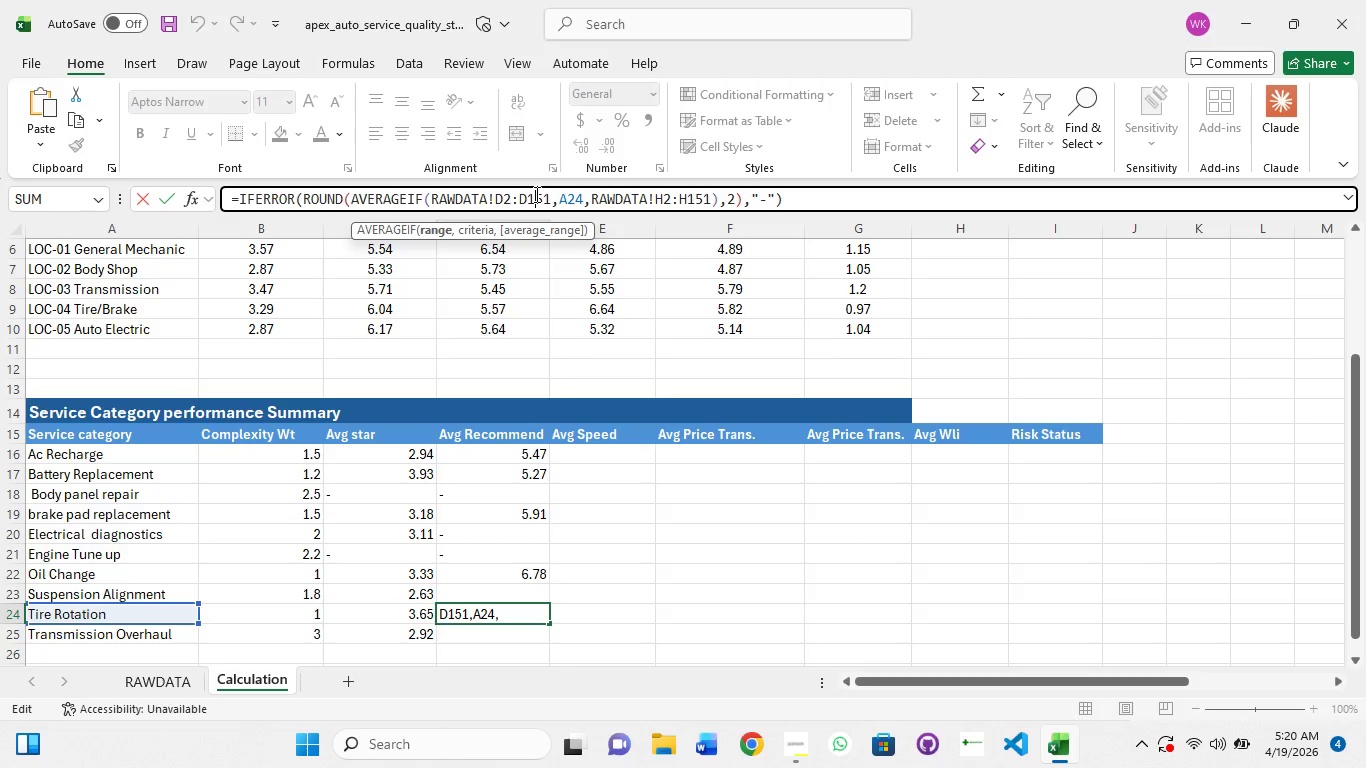 
key(Control+A)
 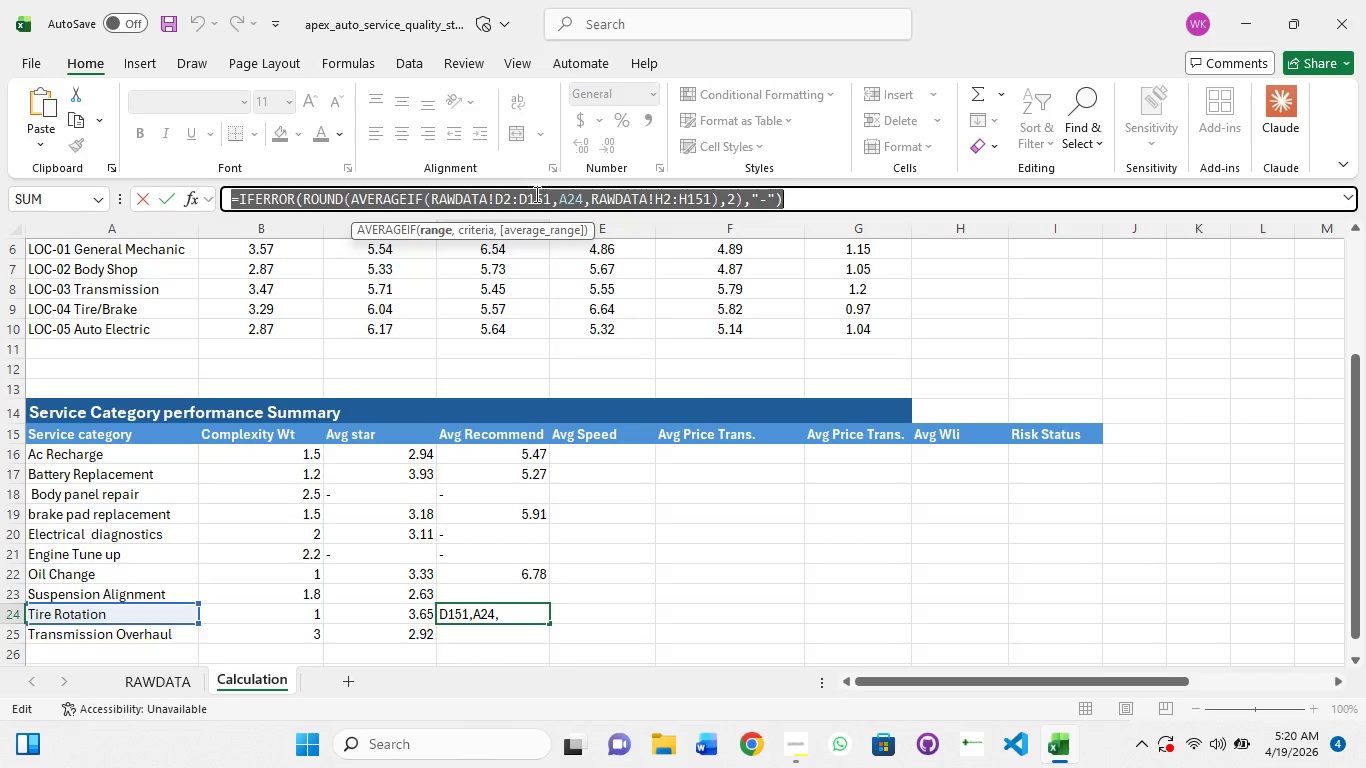 
key(Control+C)
 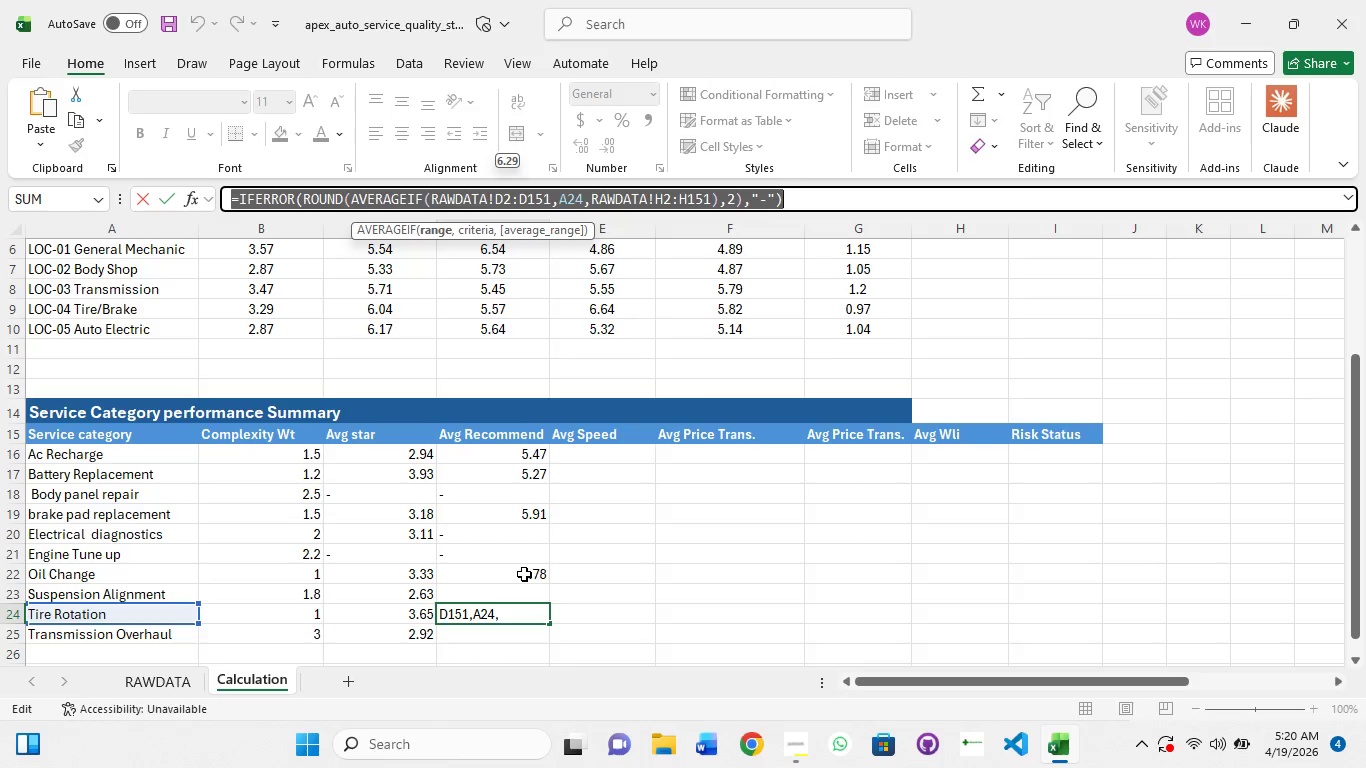 
key(Escape)
 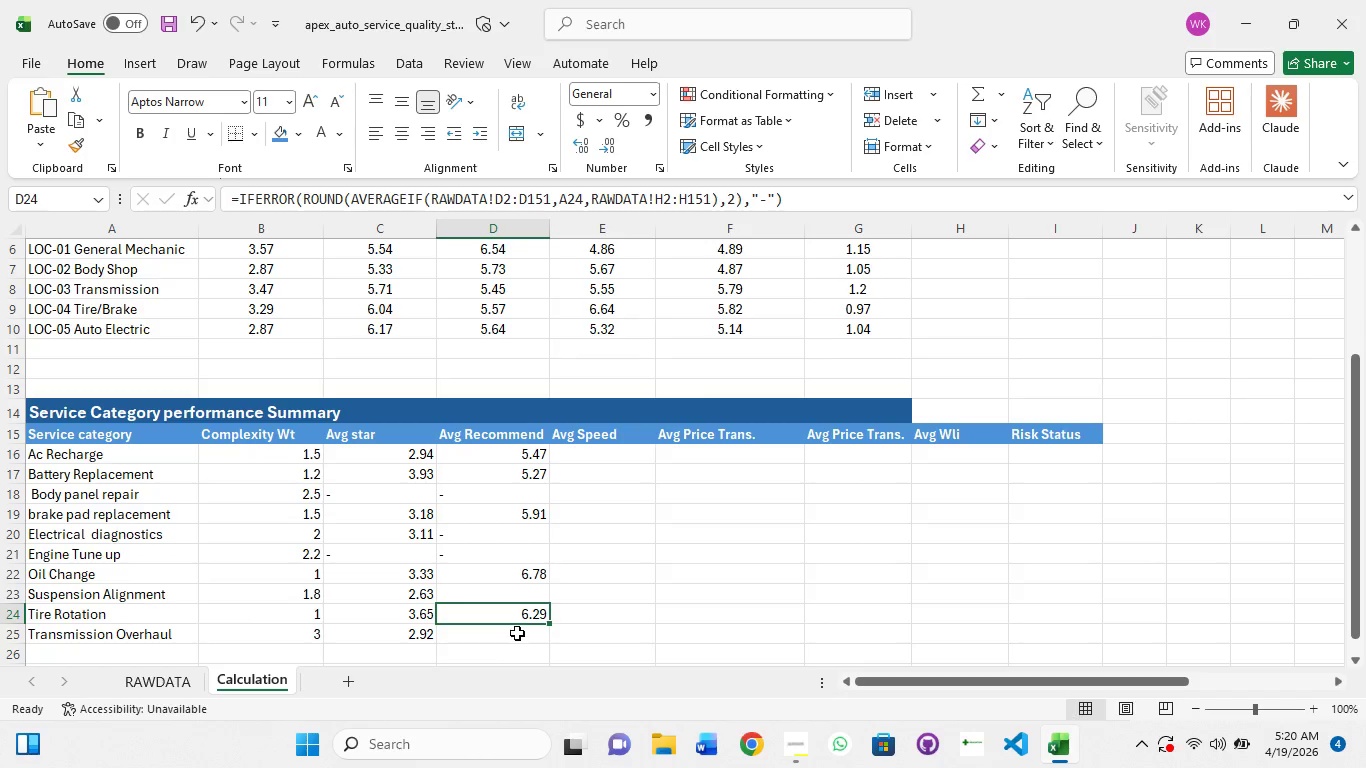 
left_click([517, 633])
 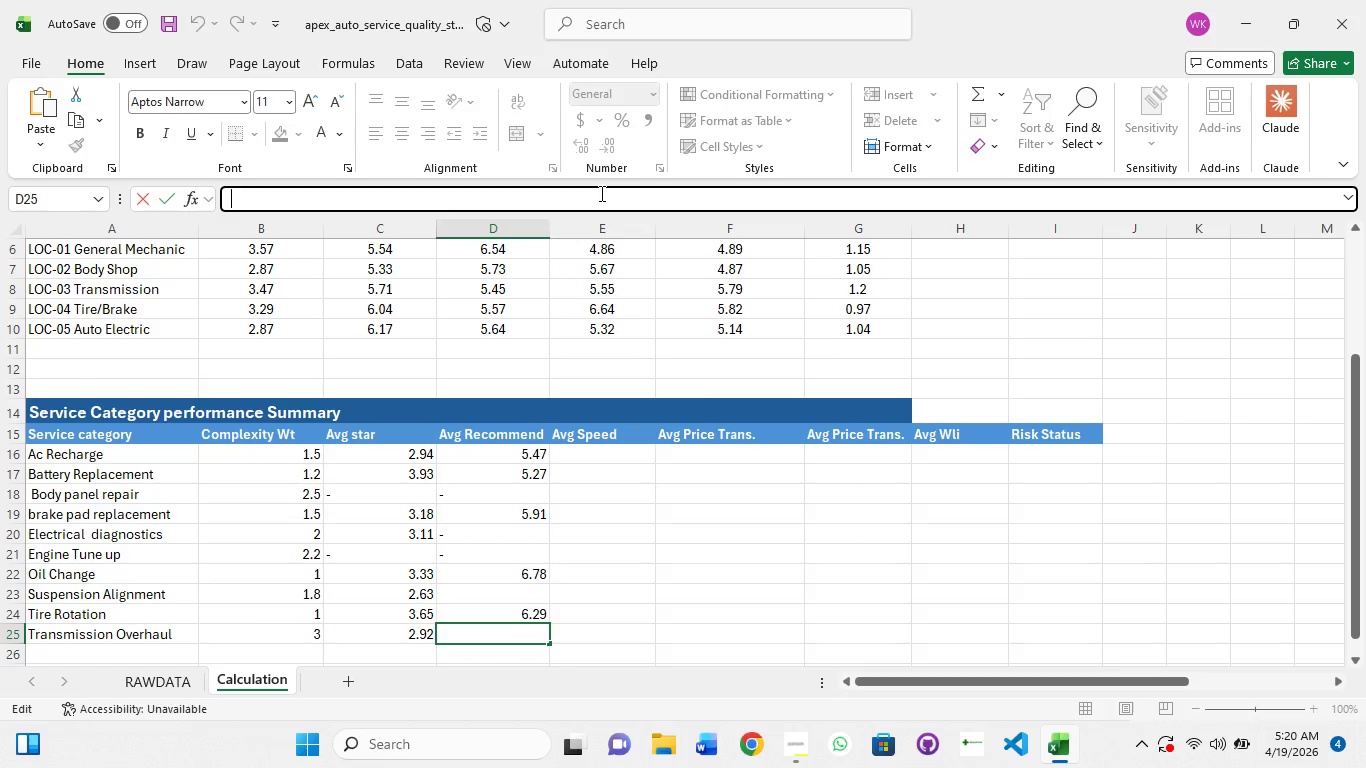 
key(Control+V)
 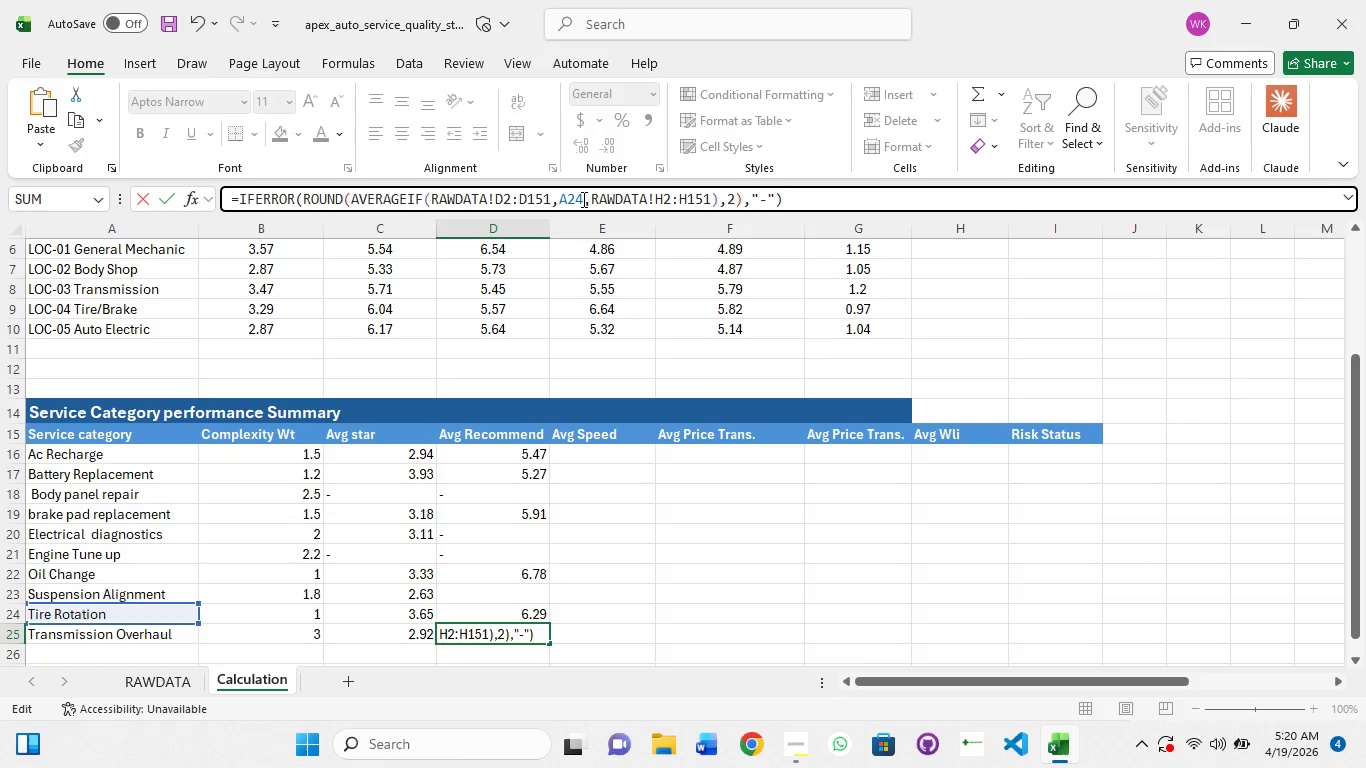 
left_click([582, 199])
 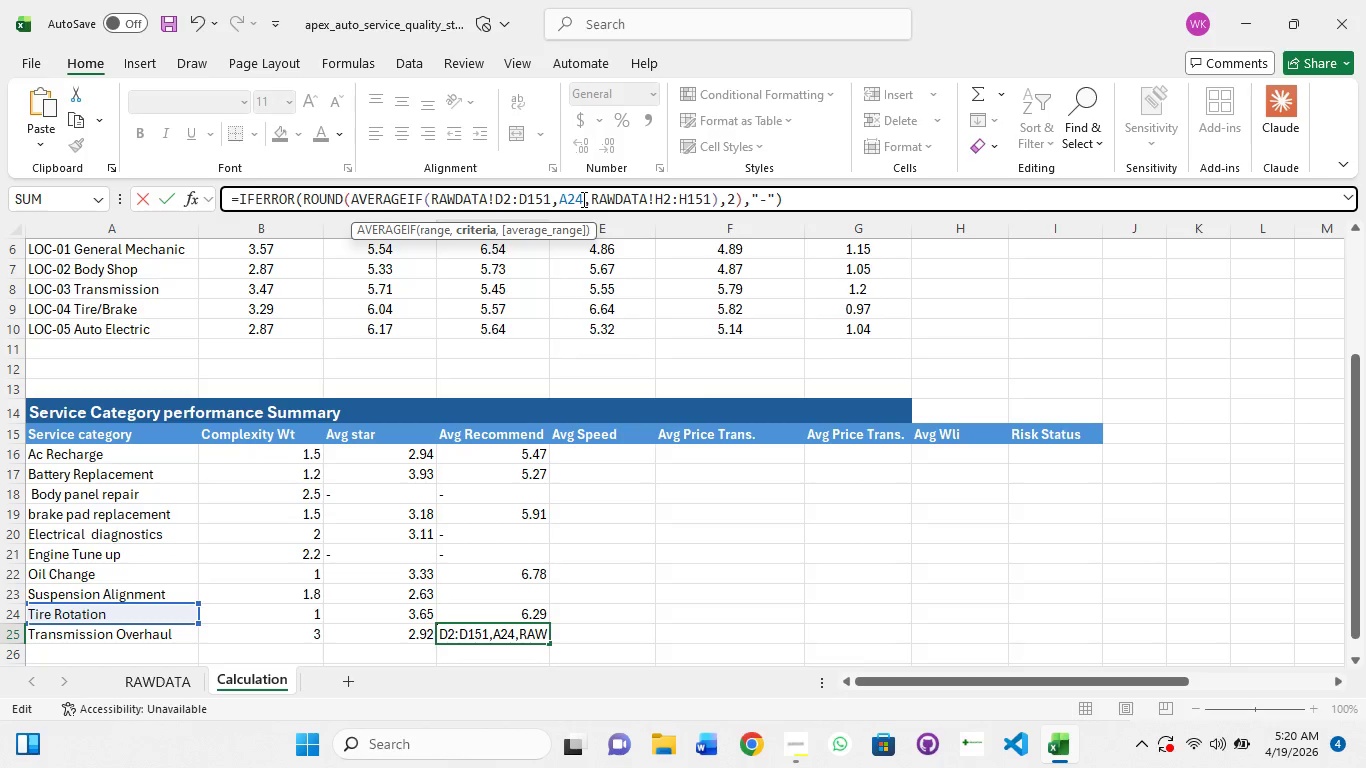 
key(Backspace)
 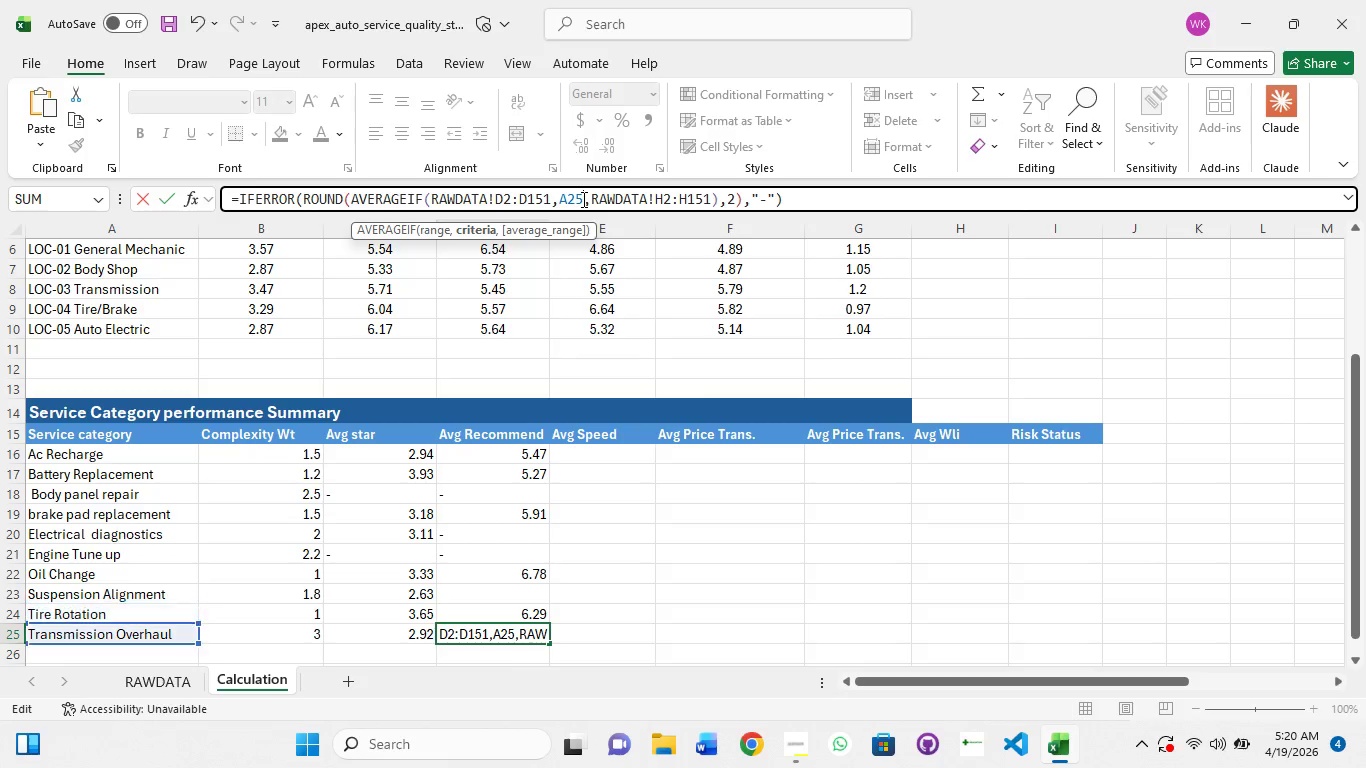 
key(5)
 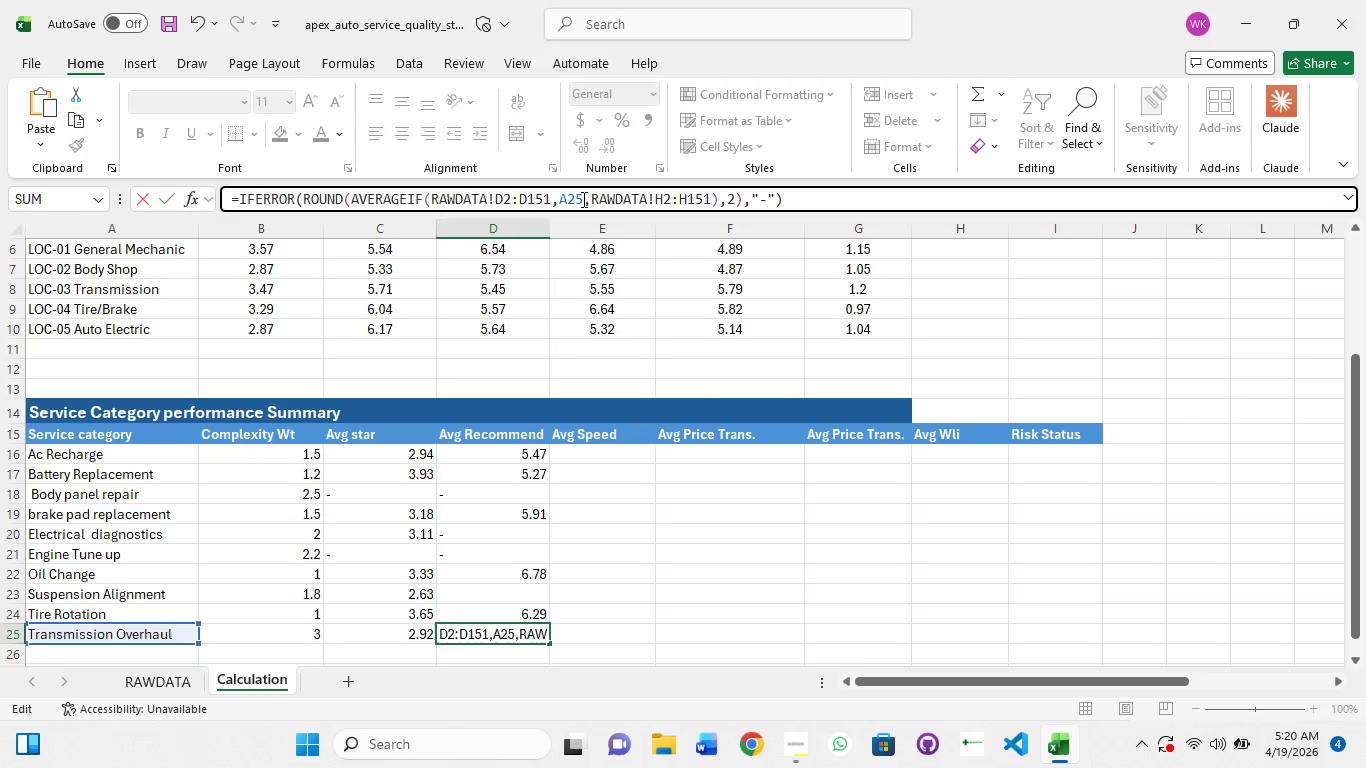 
key(Enter)
 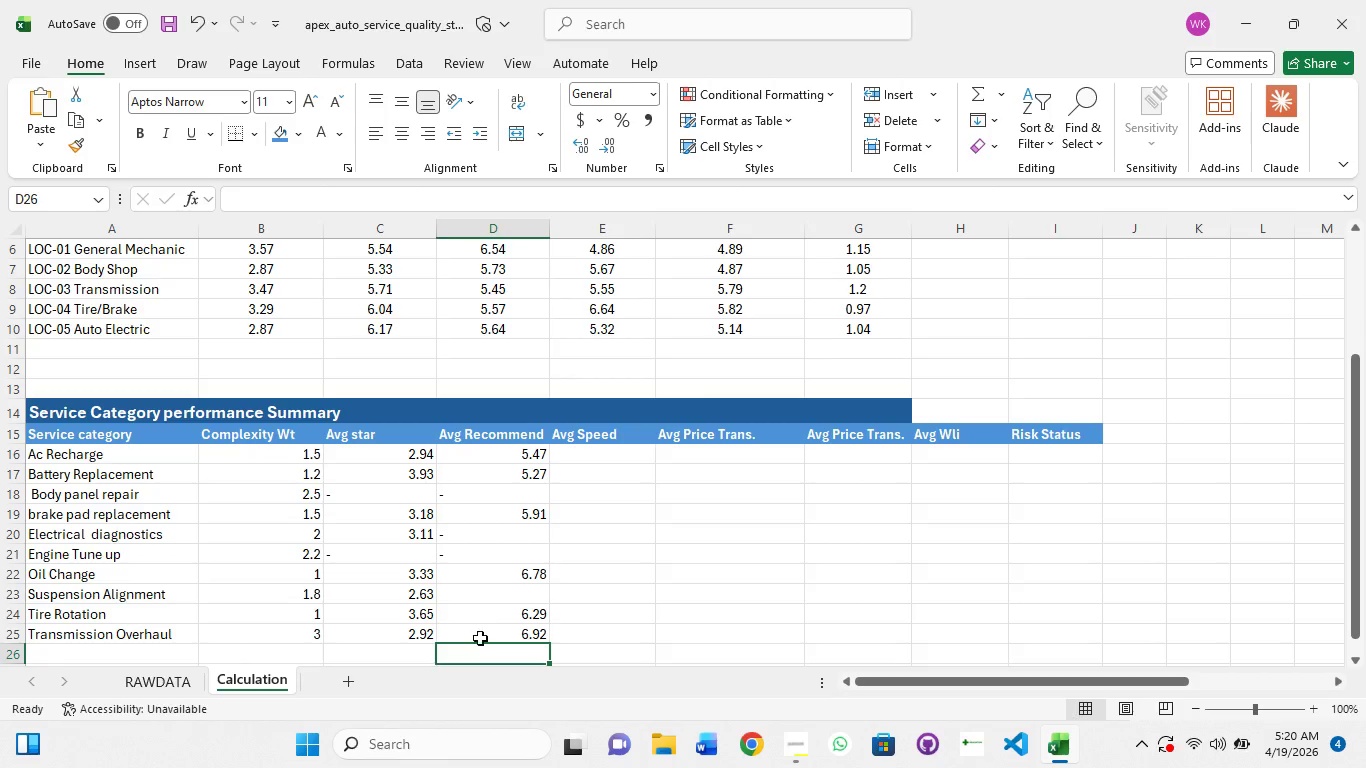 
wait(5.27)
 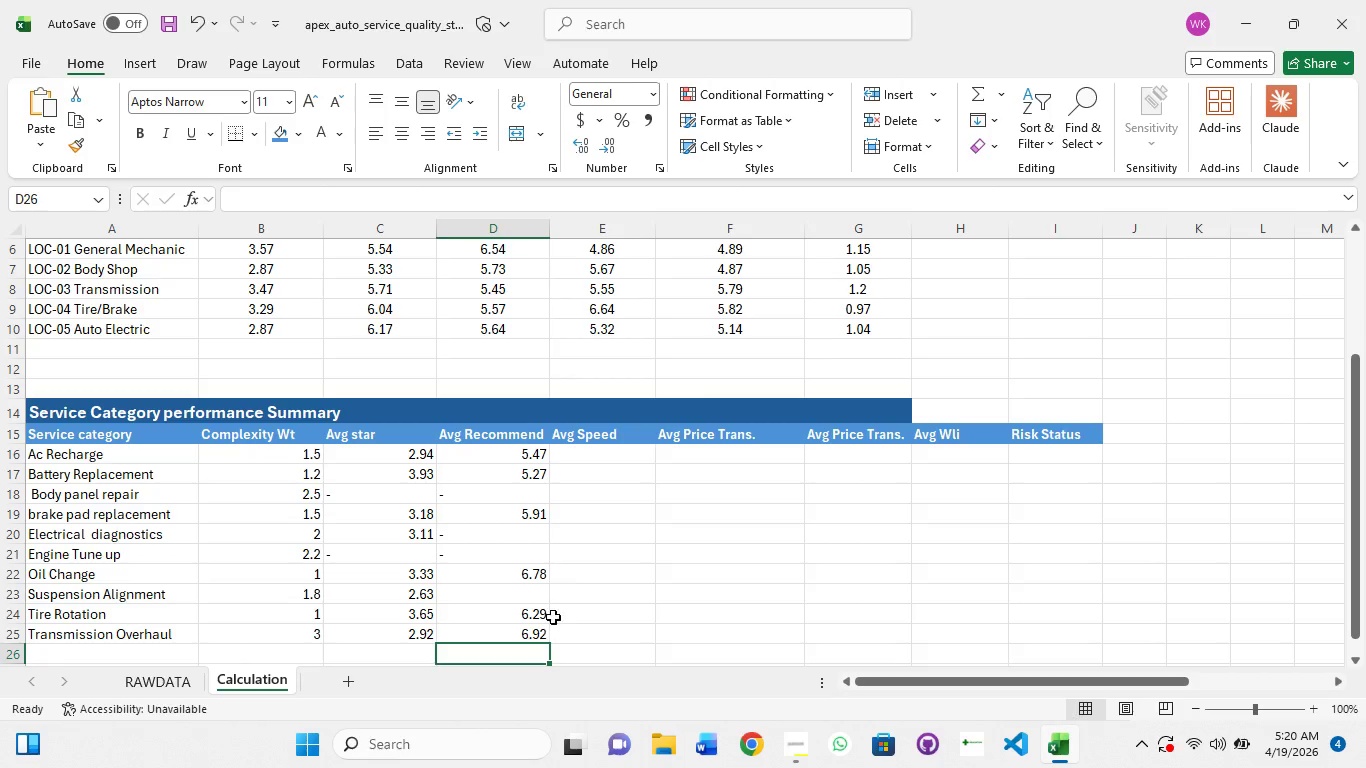 
left_click([502, 632])
 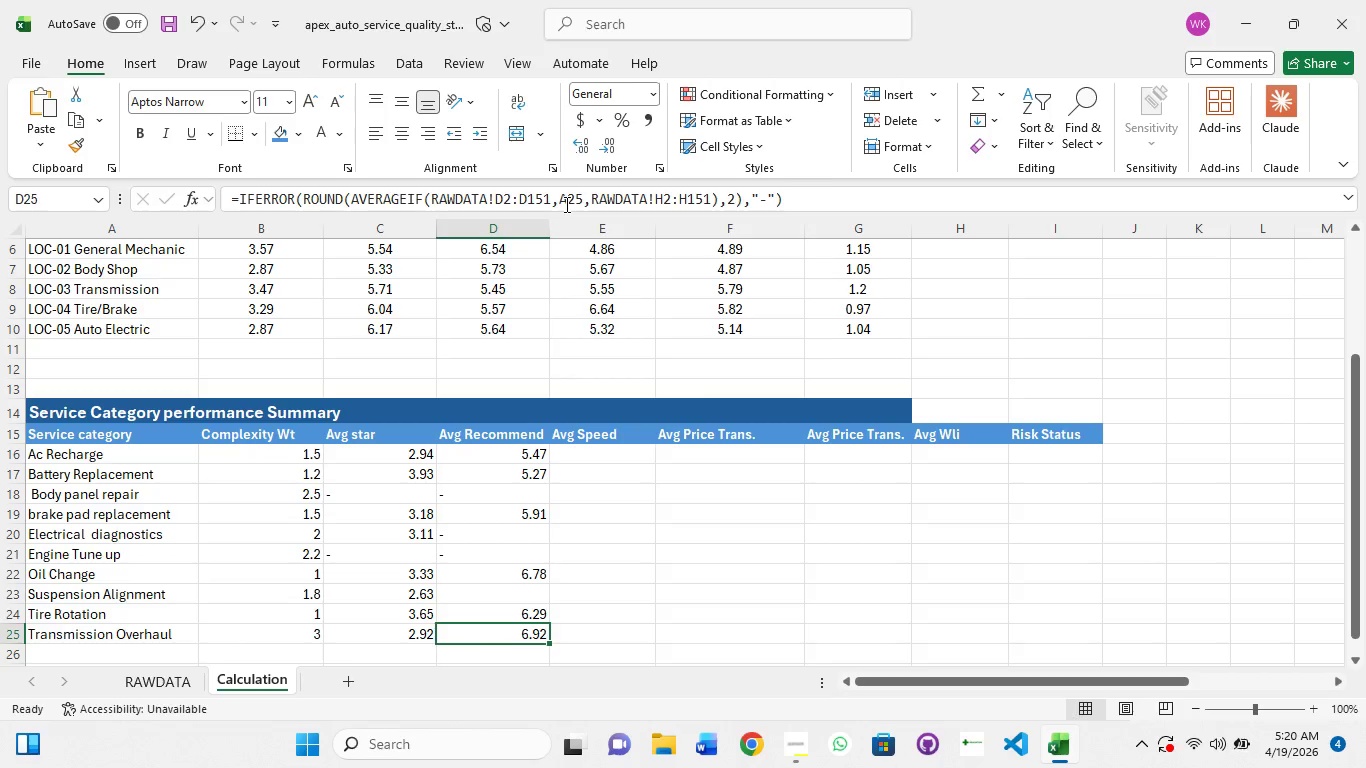 
left_click([565, 204])
 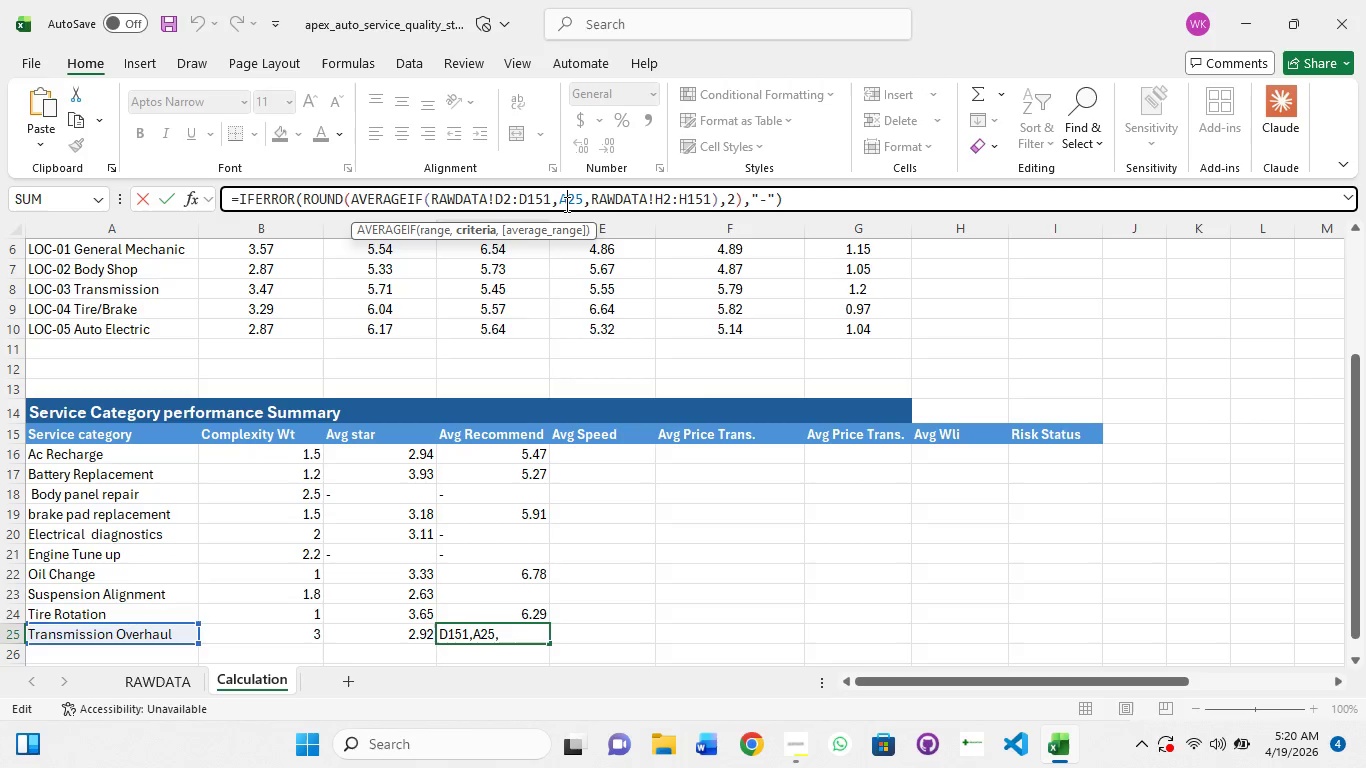 
key(Control+A)
 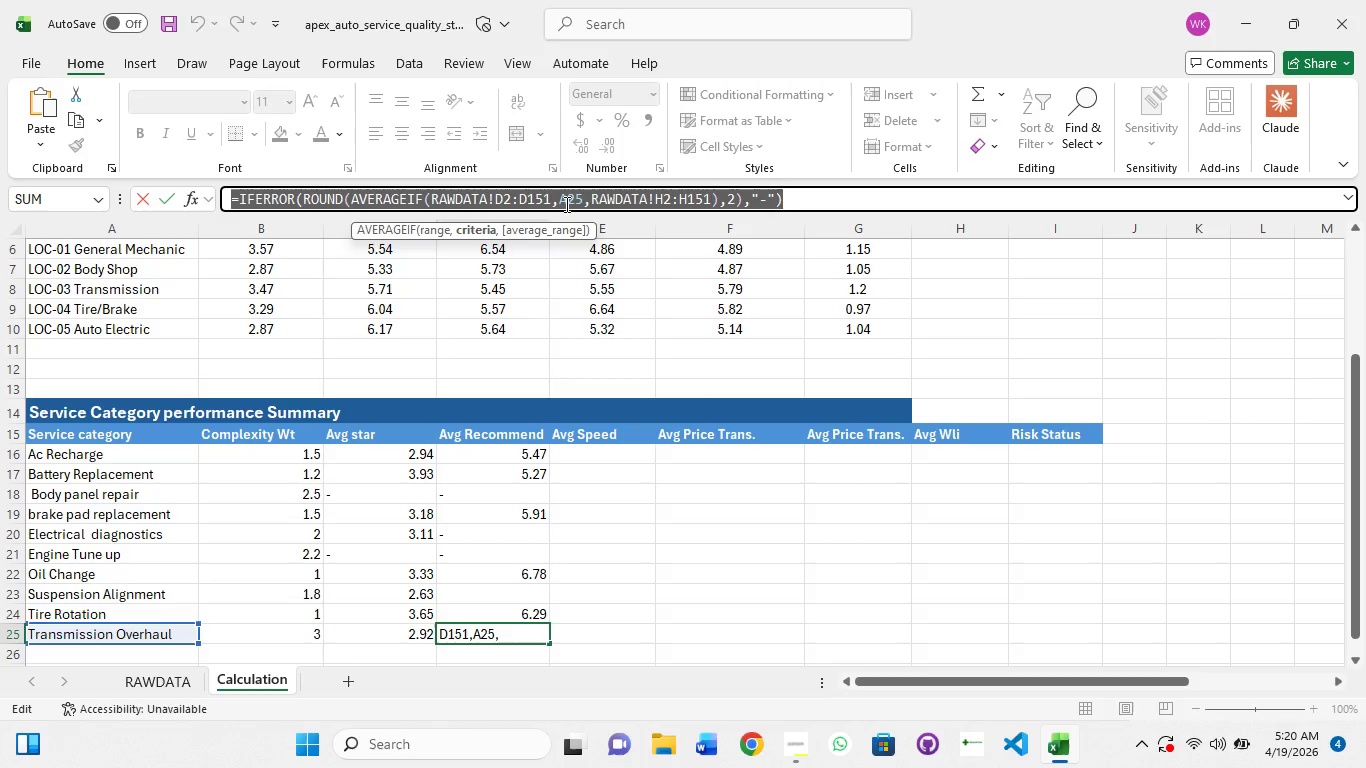 
key(Control+C)
 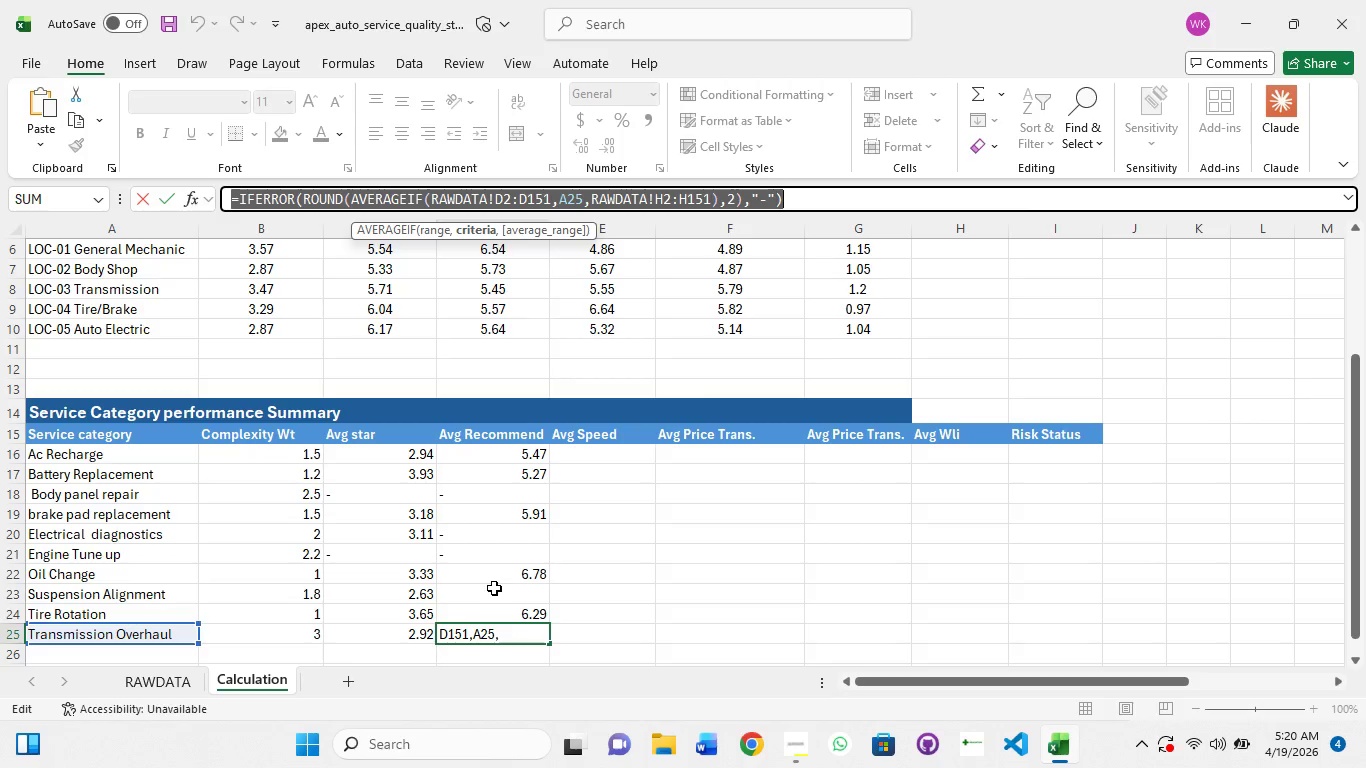 
key(Escape)
 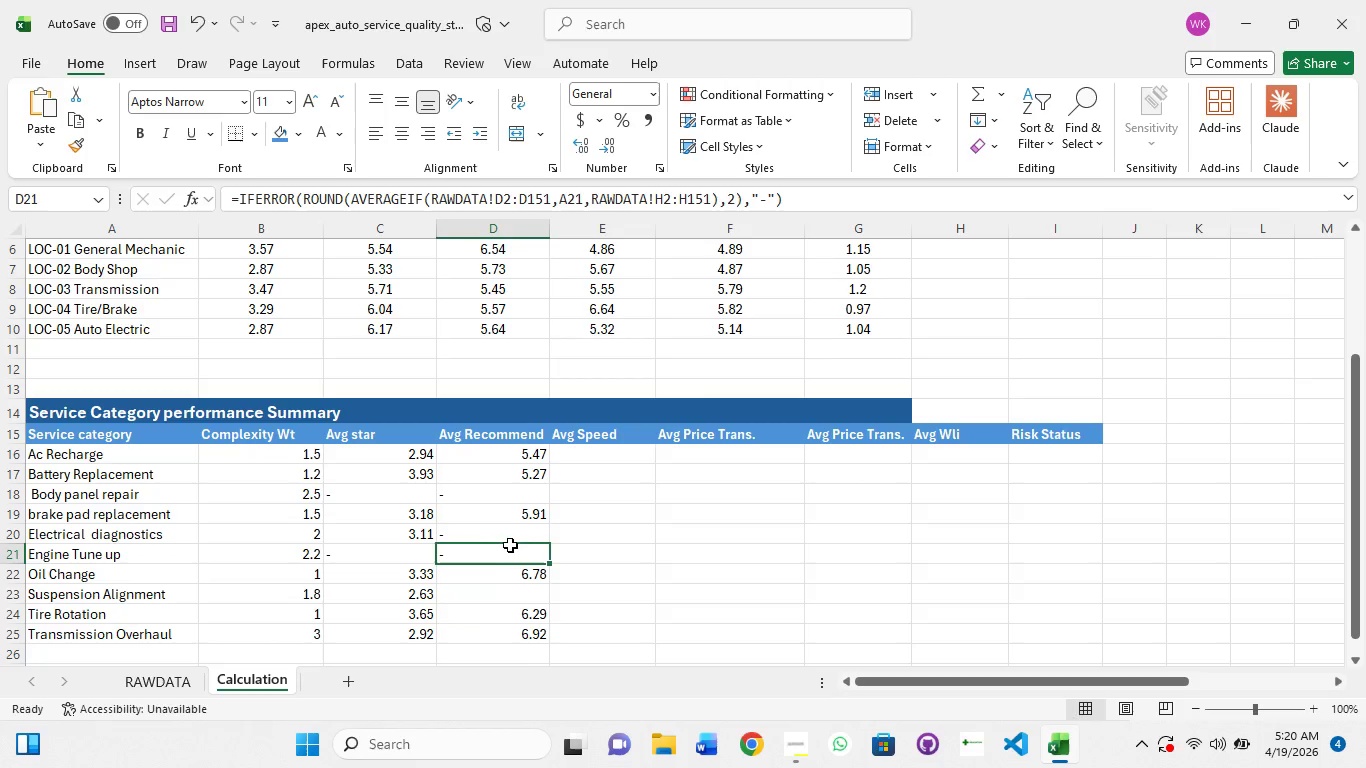 
left_click([510, 545])
 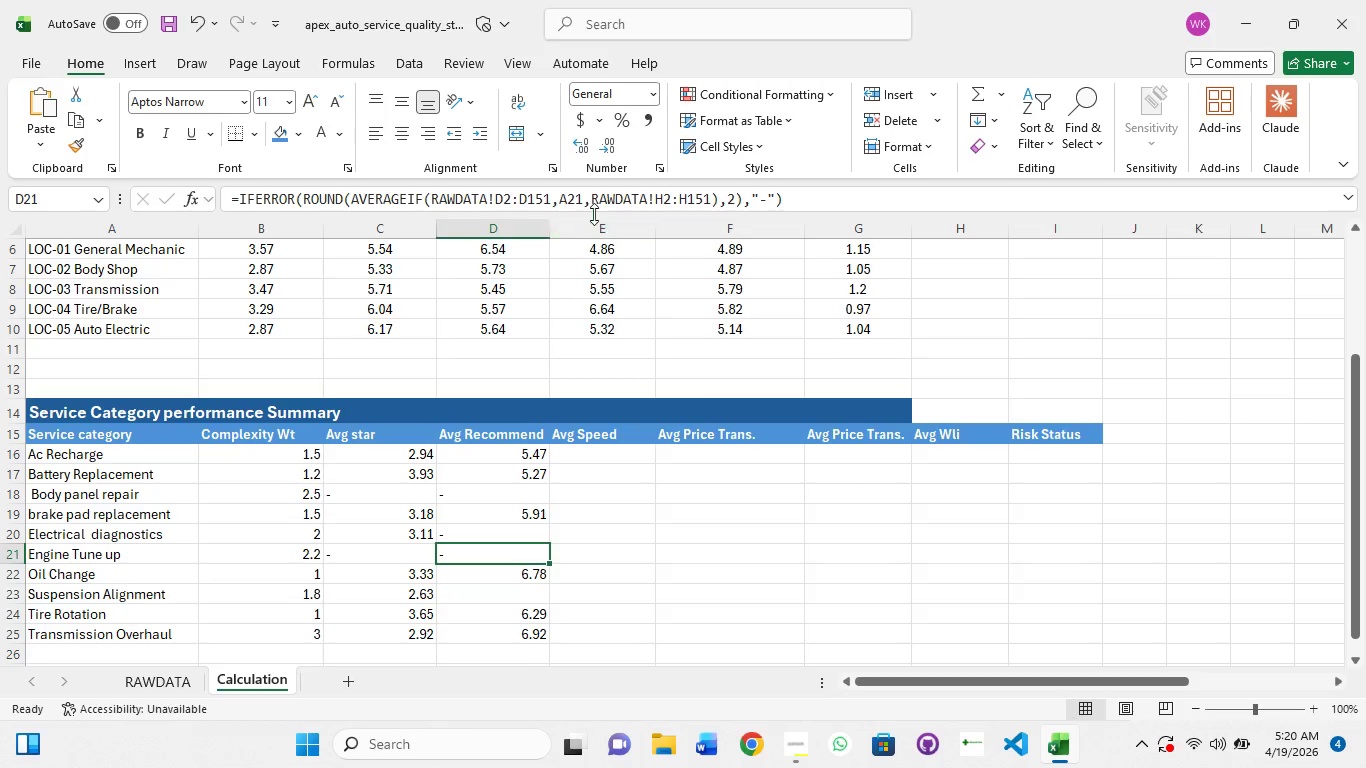 
left_click([595, 206])
 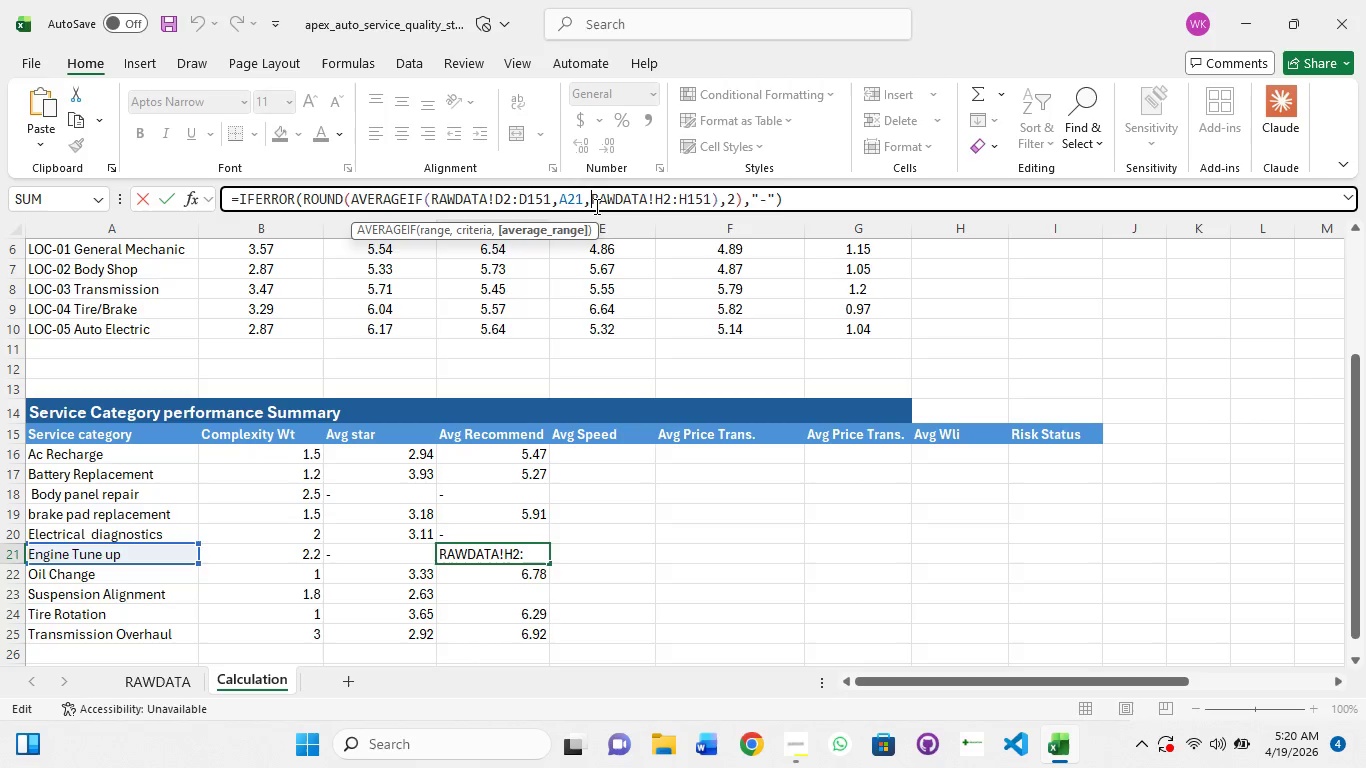 
key(Control+A)
 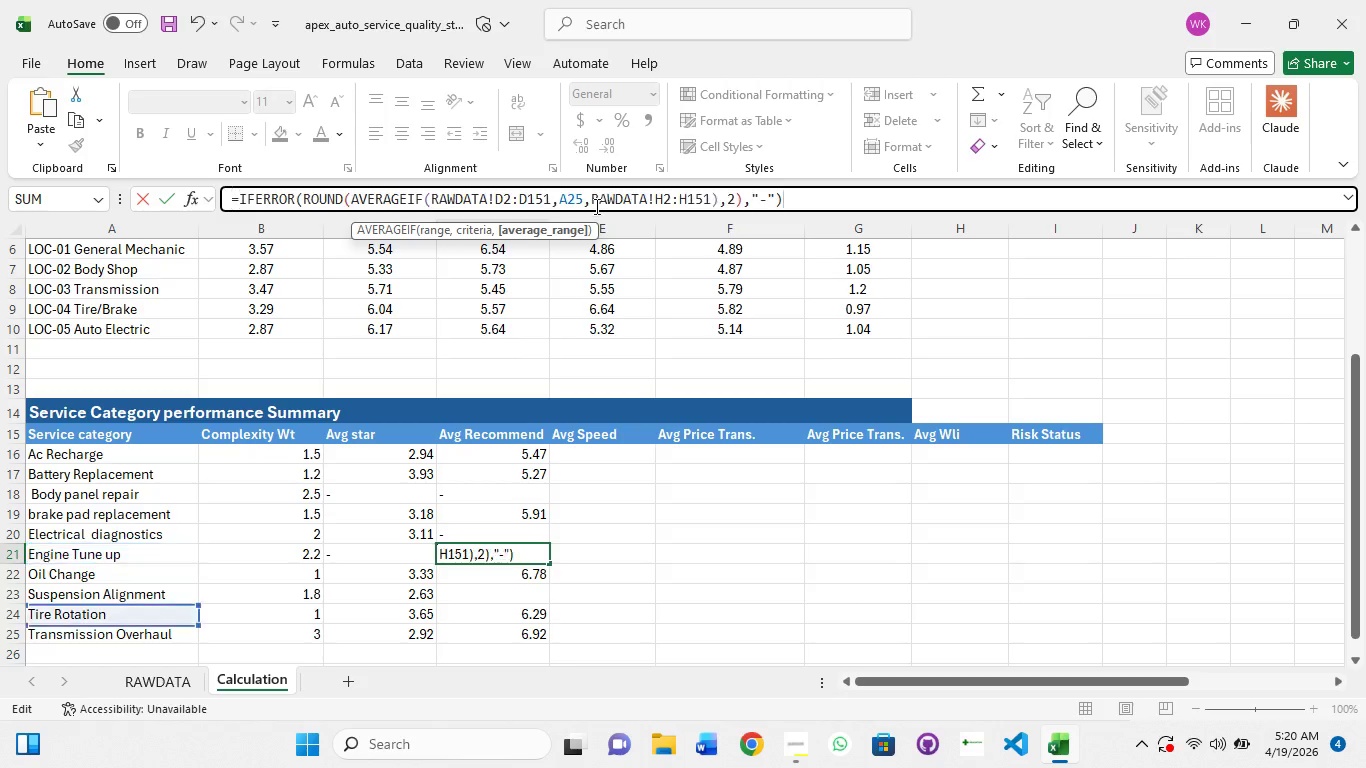 
key(Control+V)
 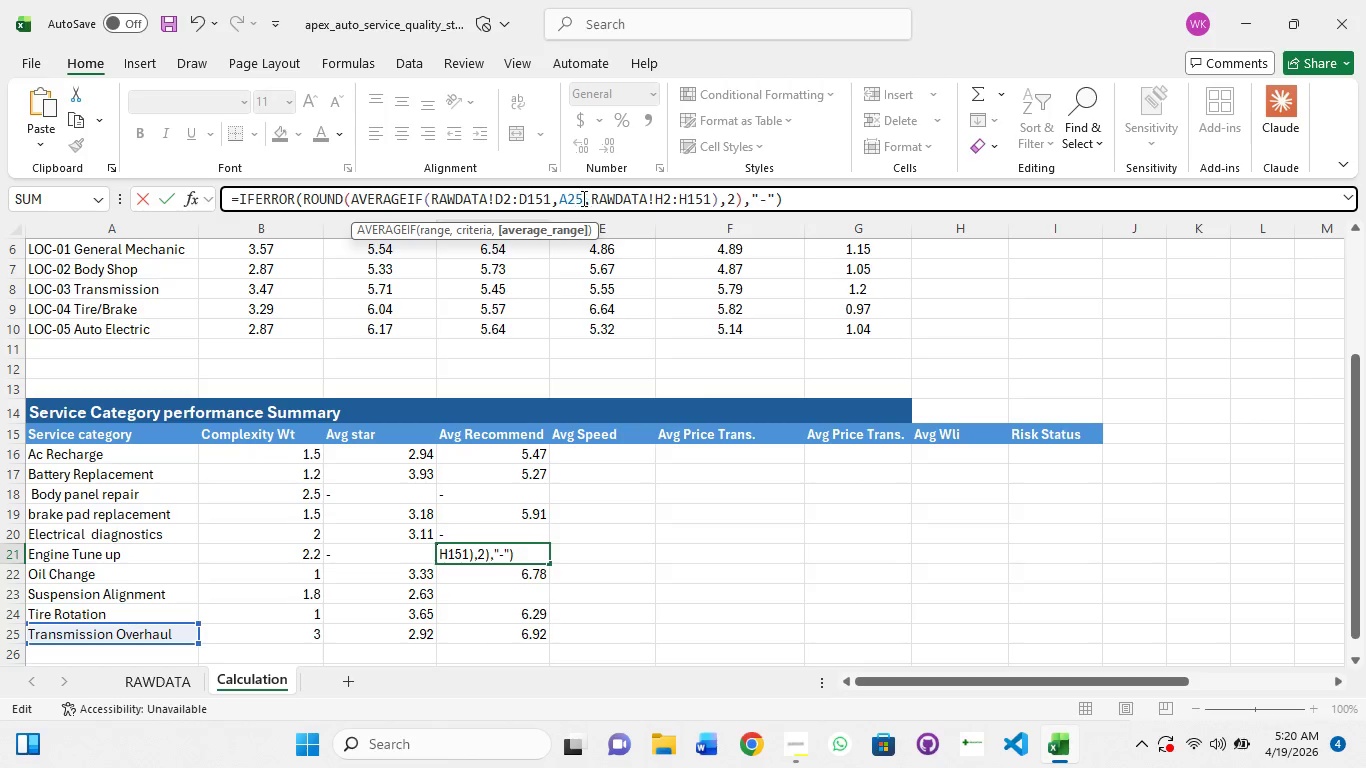 
left_click([583, 198])
 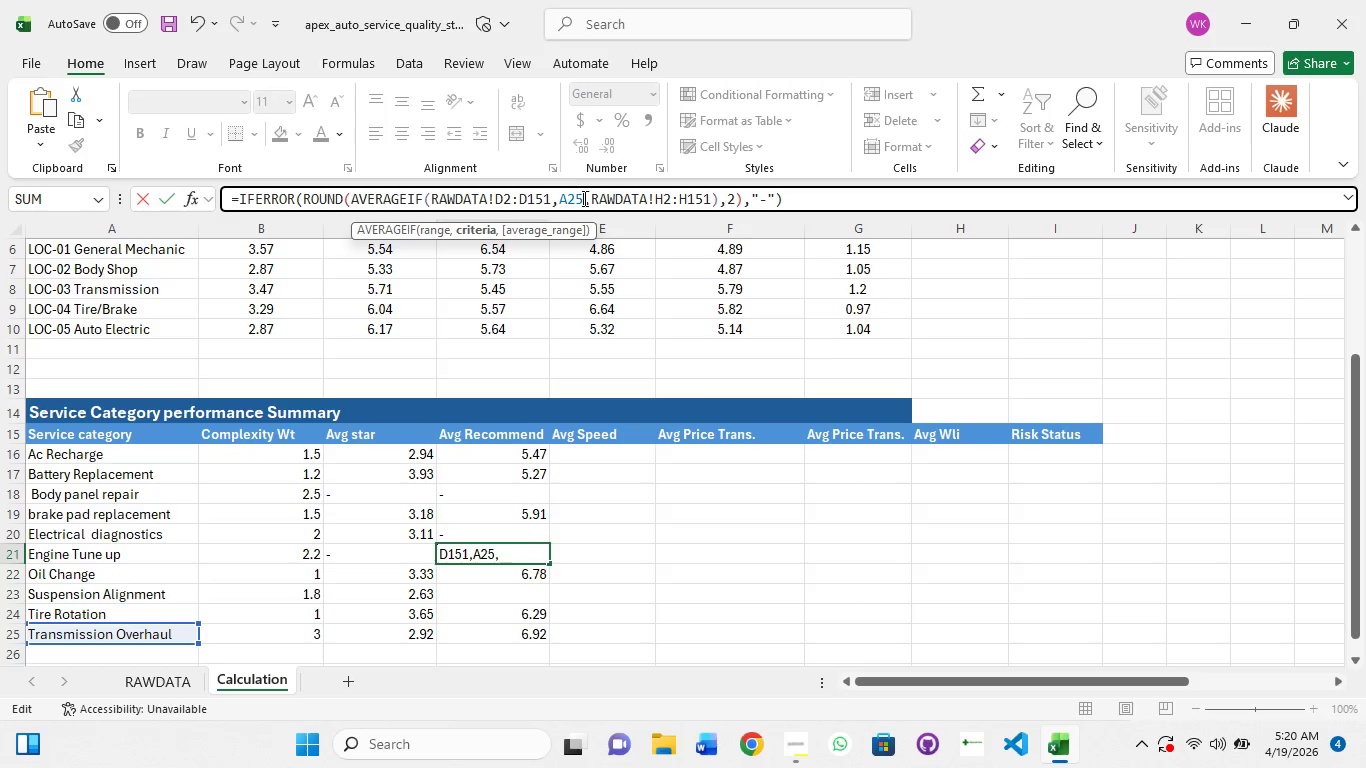 
key(Backspace)
key(Backspace)
type(21)
 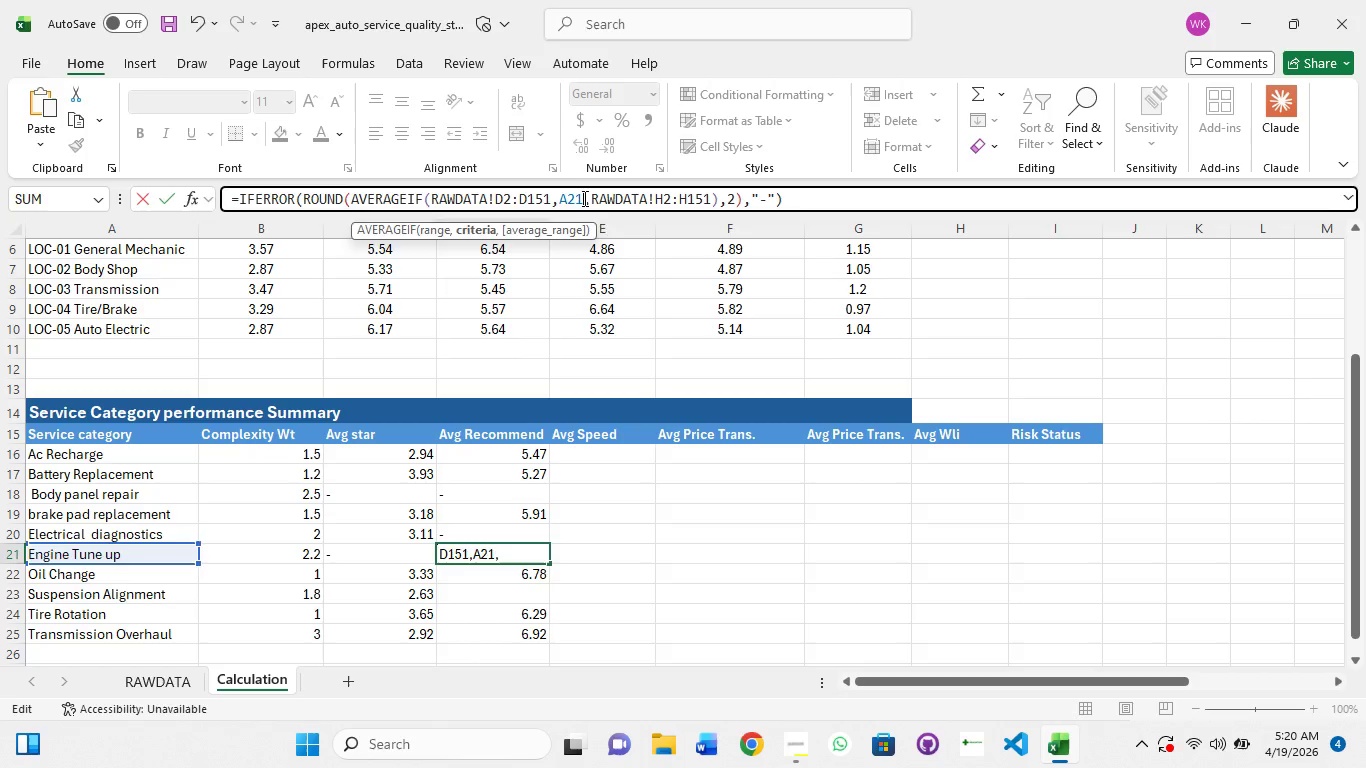 
key(Enter)
 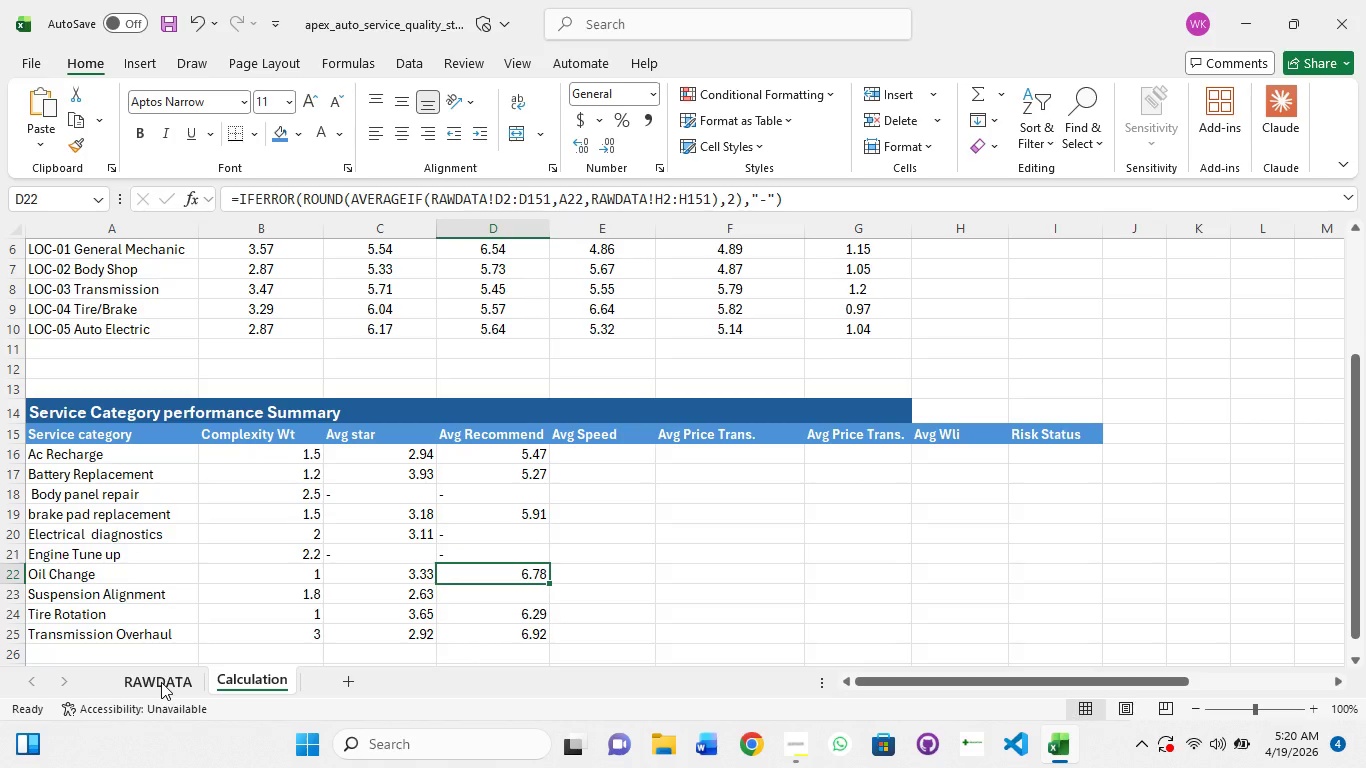 
wait(6.83)
 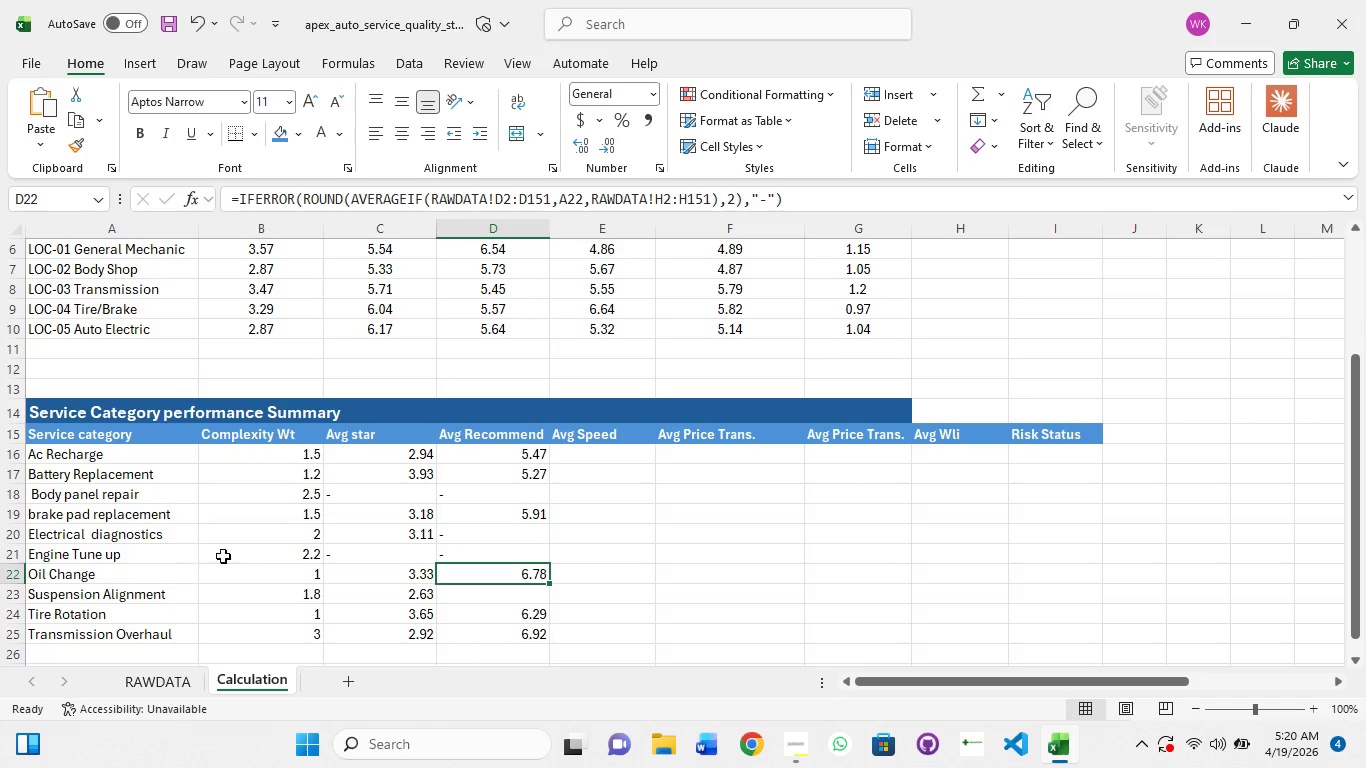 
left_click([398, 557])
 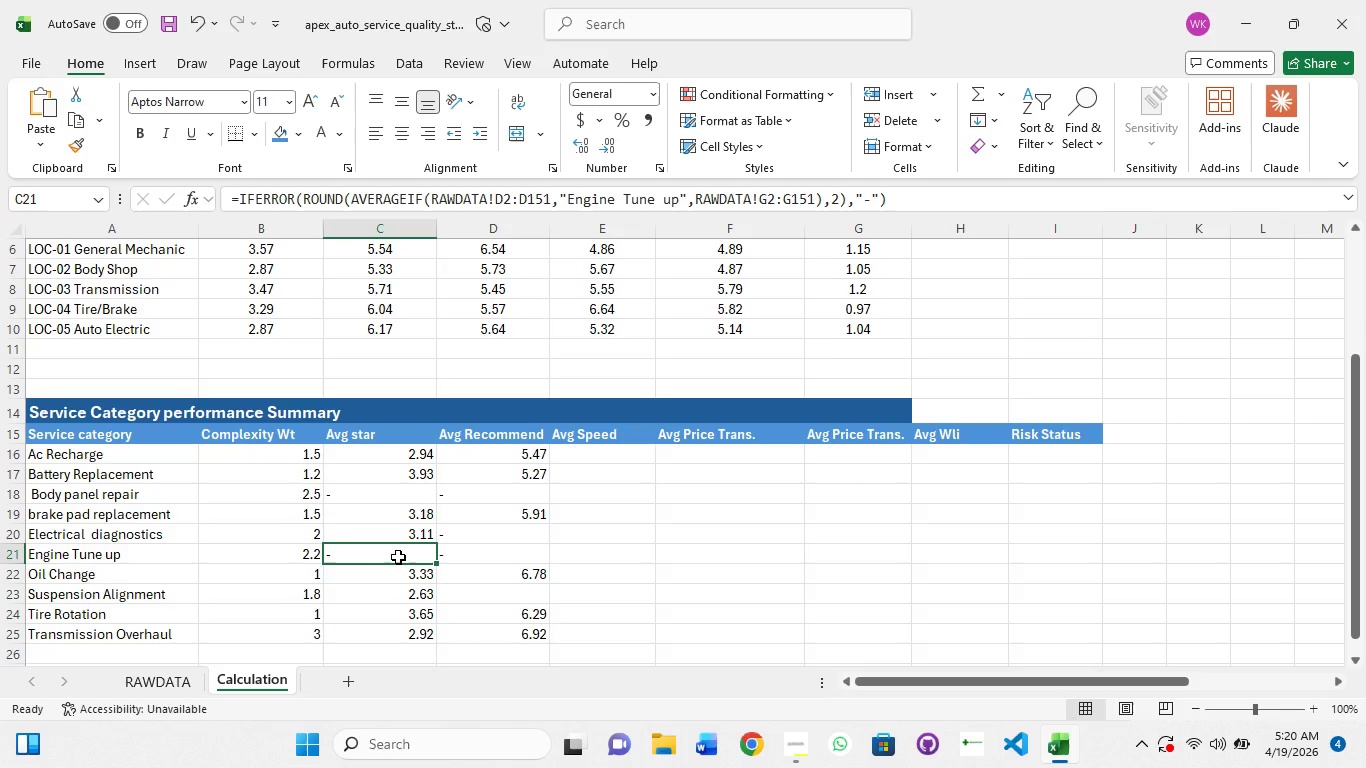 
wait(7.09)
 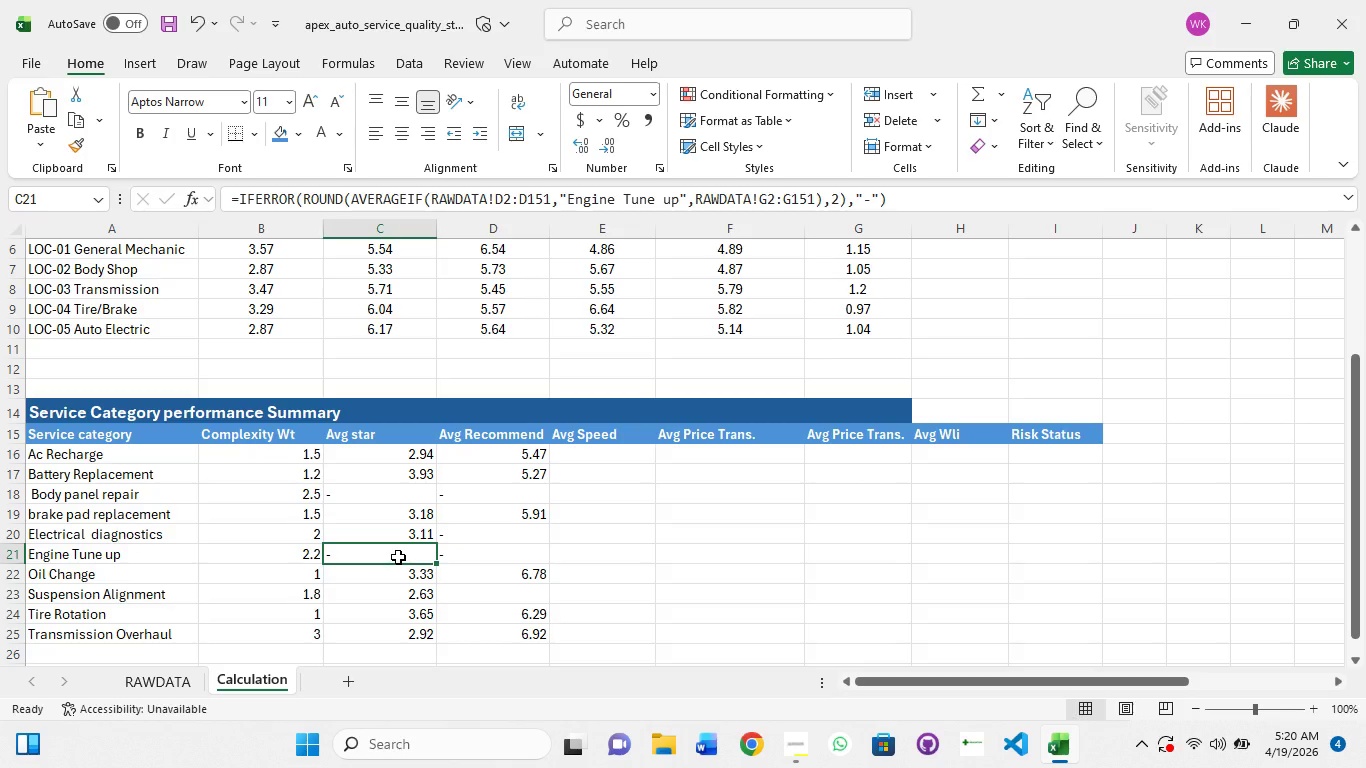 
left_click([683, 198])
 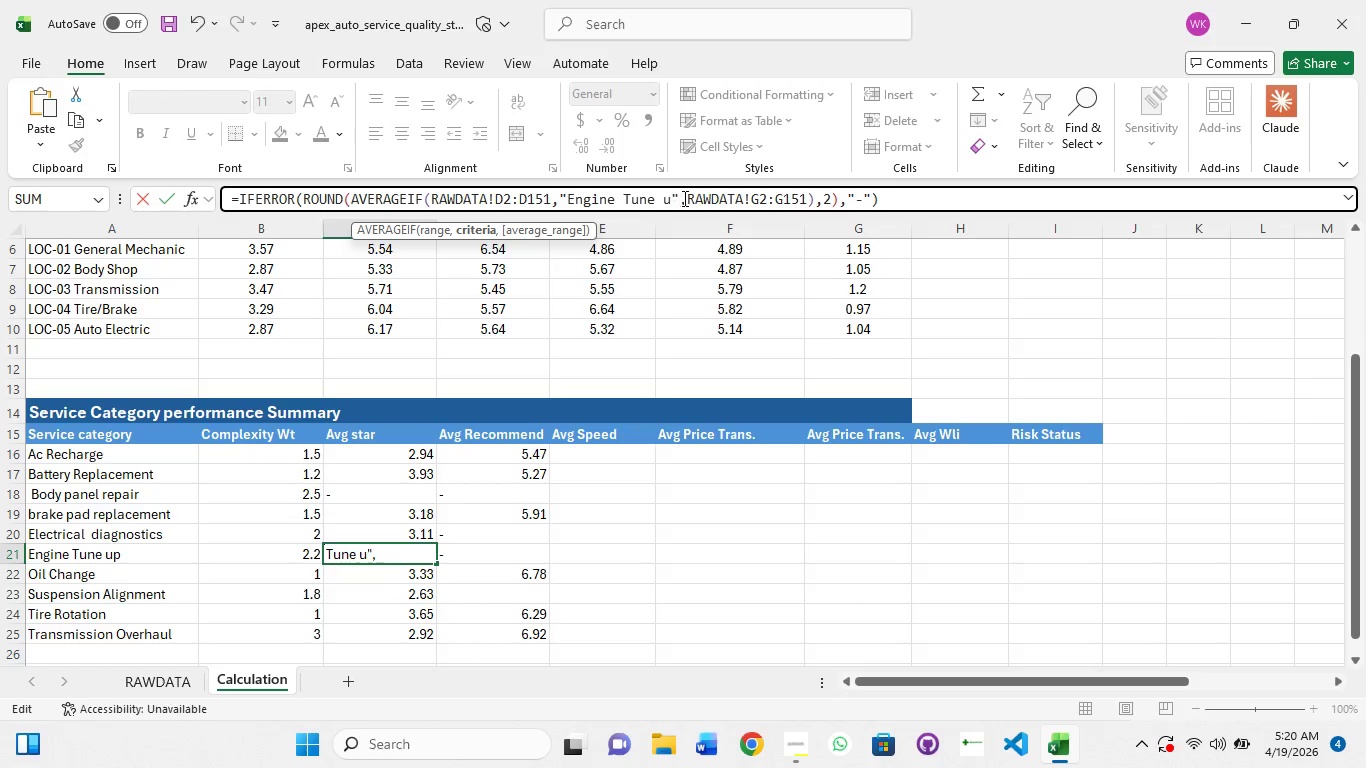 
key(Backspace)
key(Backspace)
key(Backspace)
key(Backspace)
key(Backspace)
key(Backspace)
key(Backspace)
key(Backspace)
key(Backspace)
key(Backspace)
key(Backspace)
key(Backspace)
key(Backspace)
key(Backspace)
type(A21)
 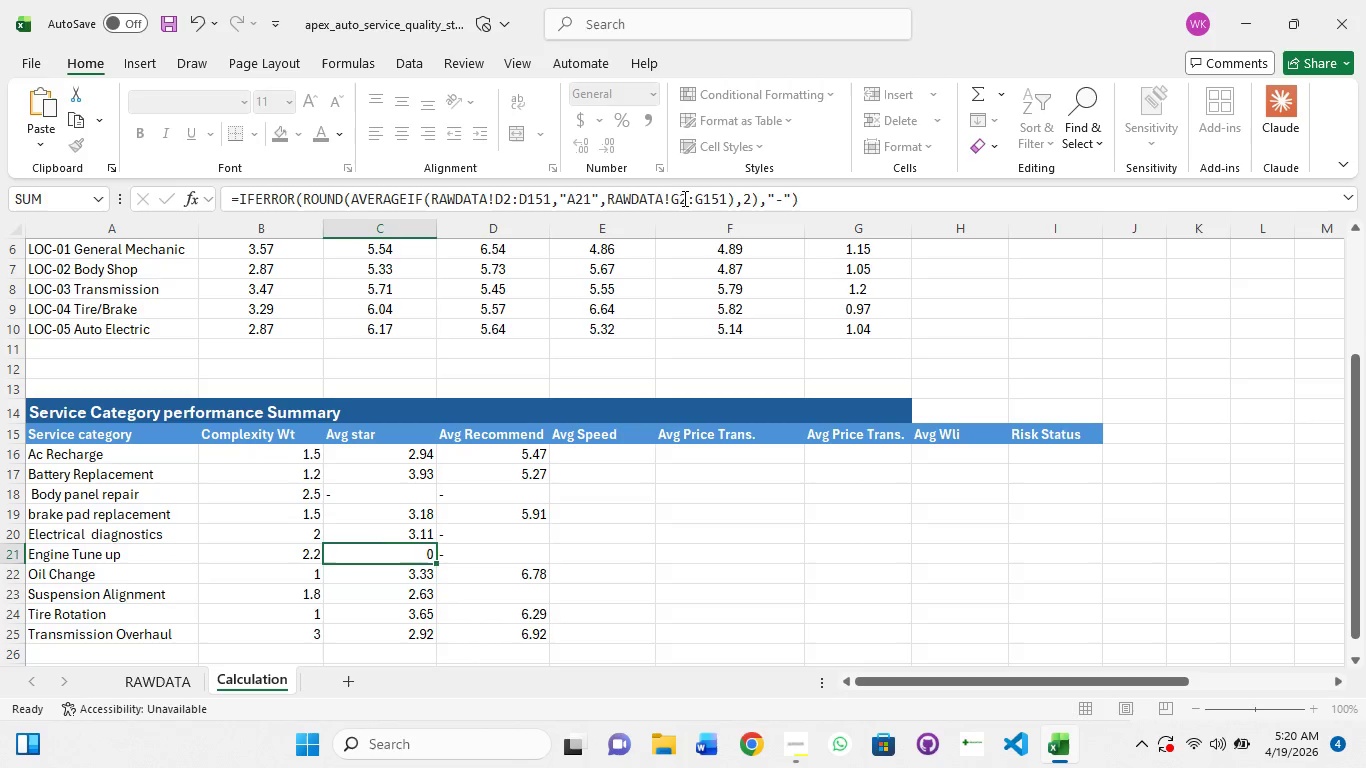 
 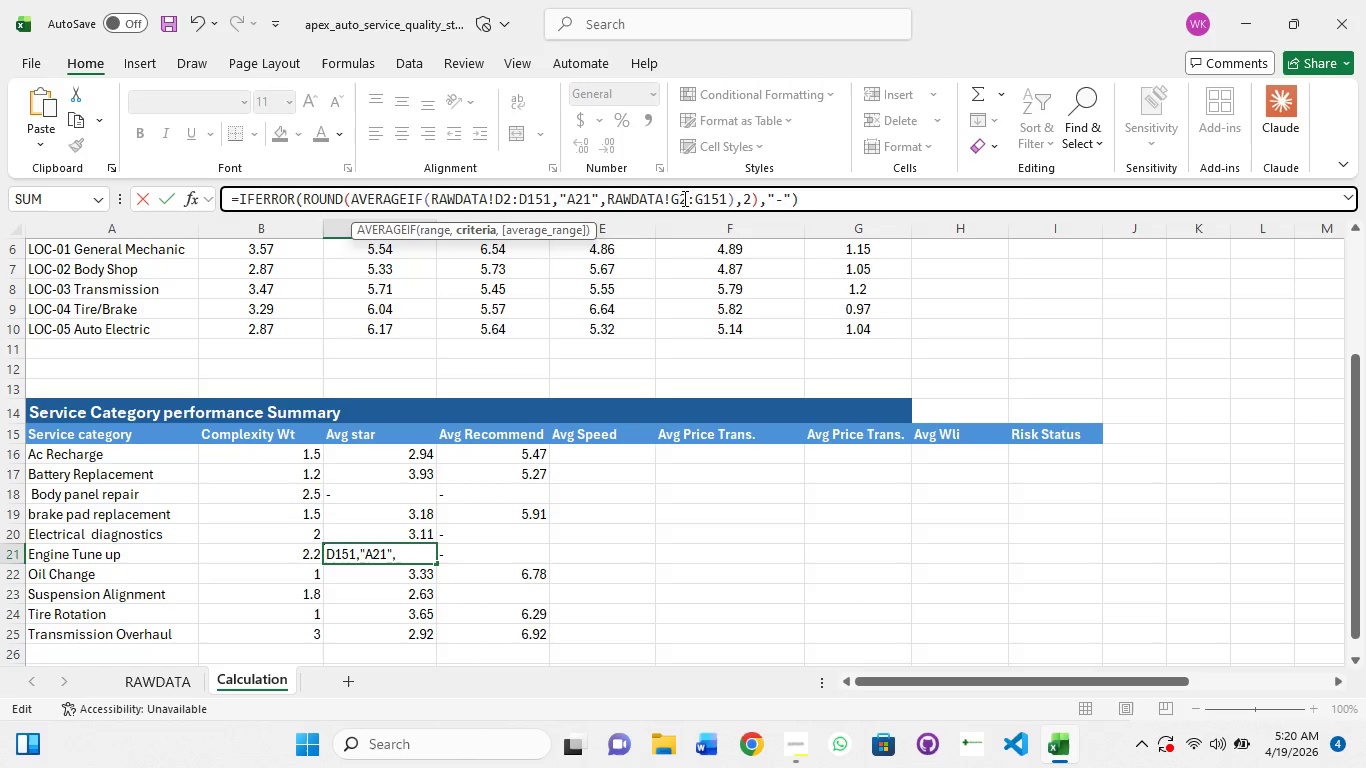 
key(Enter)
 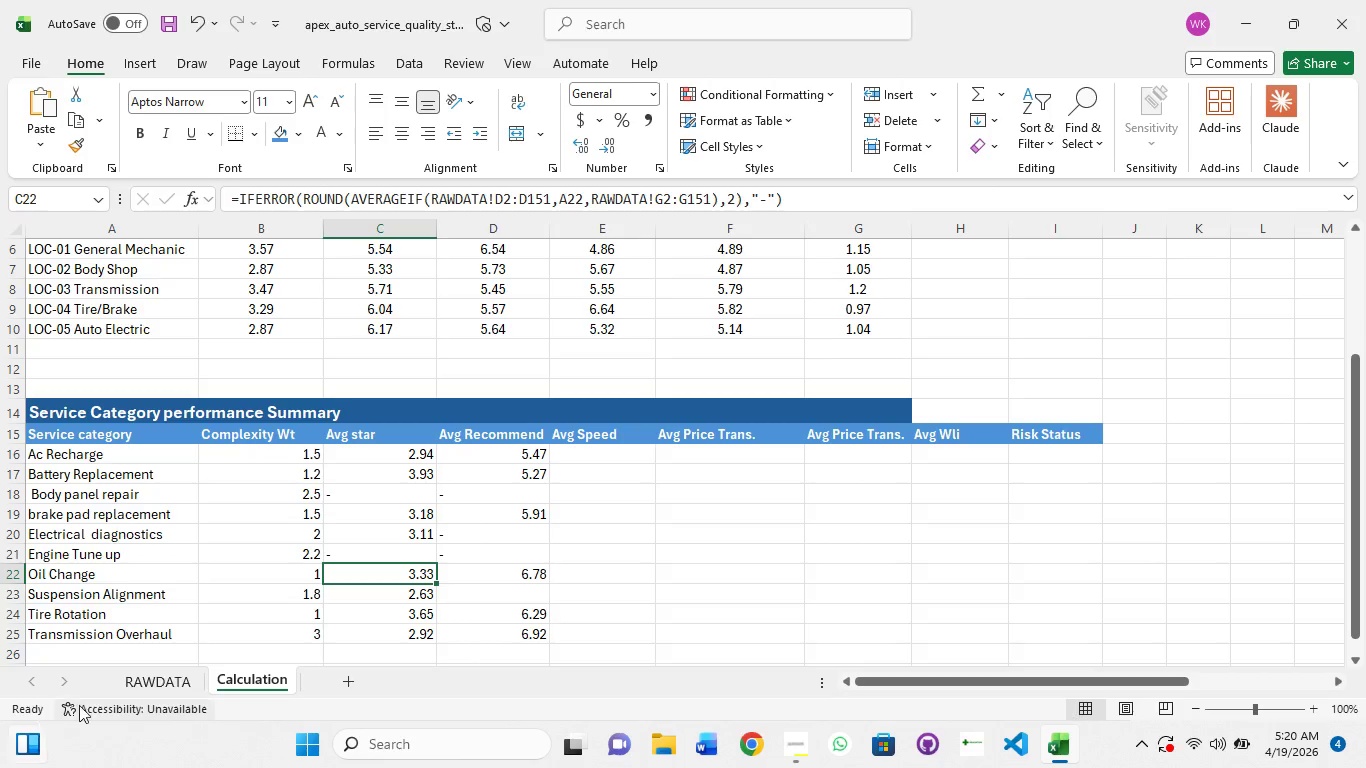 
left_click([152, 674])
 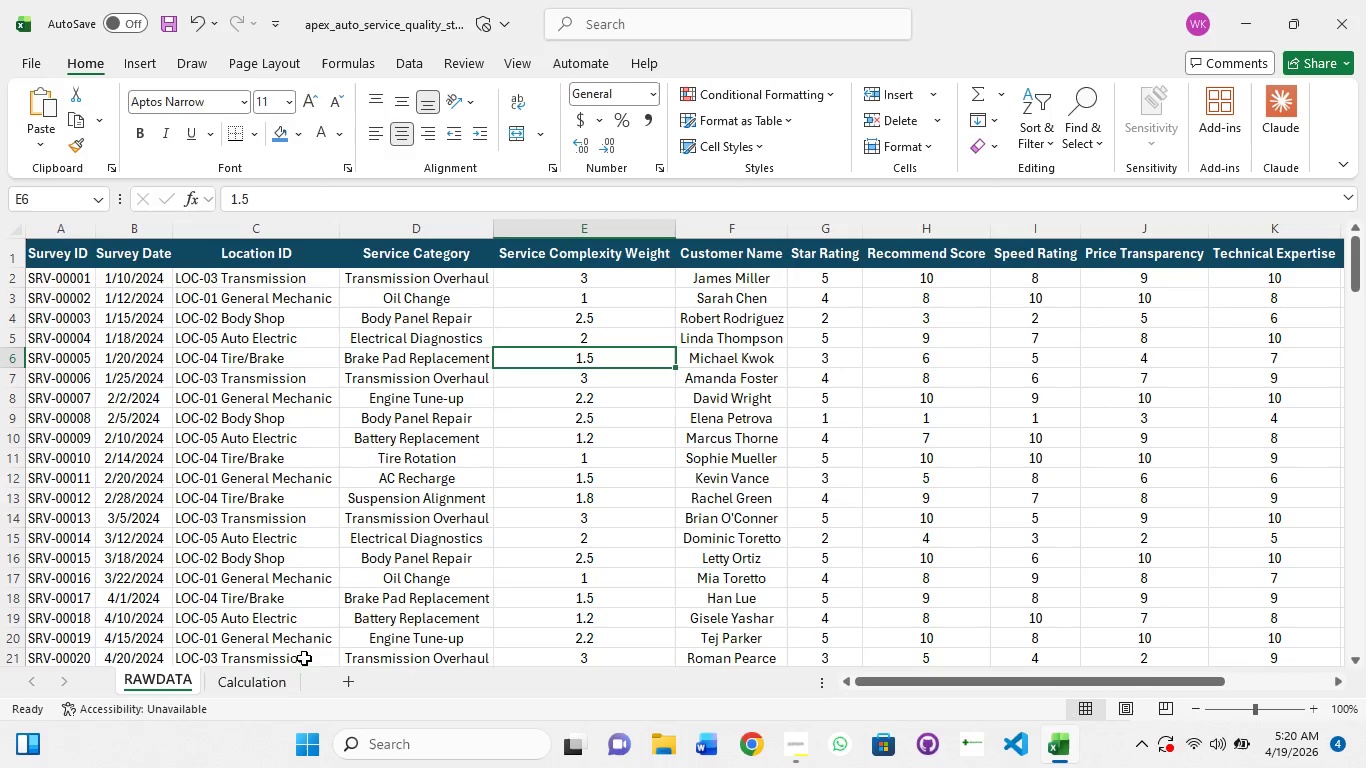 
left_click([264, 689])
 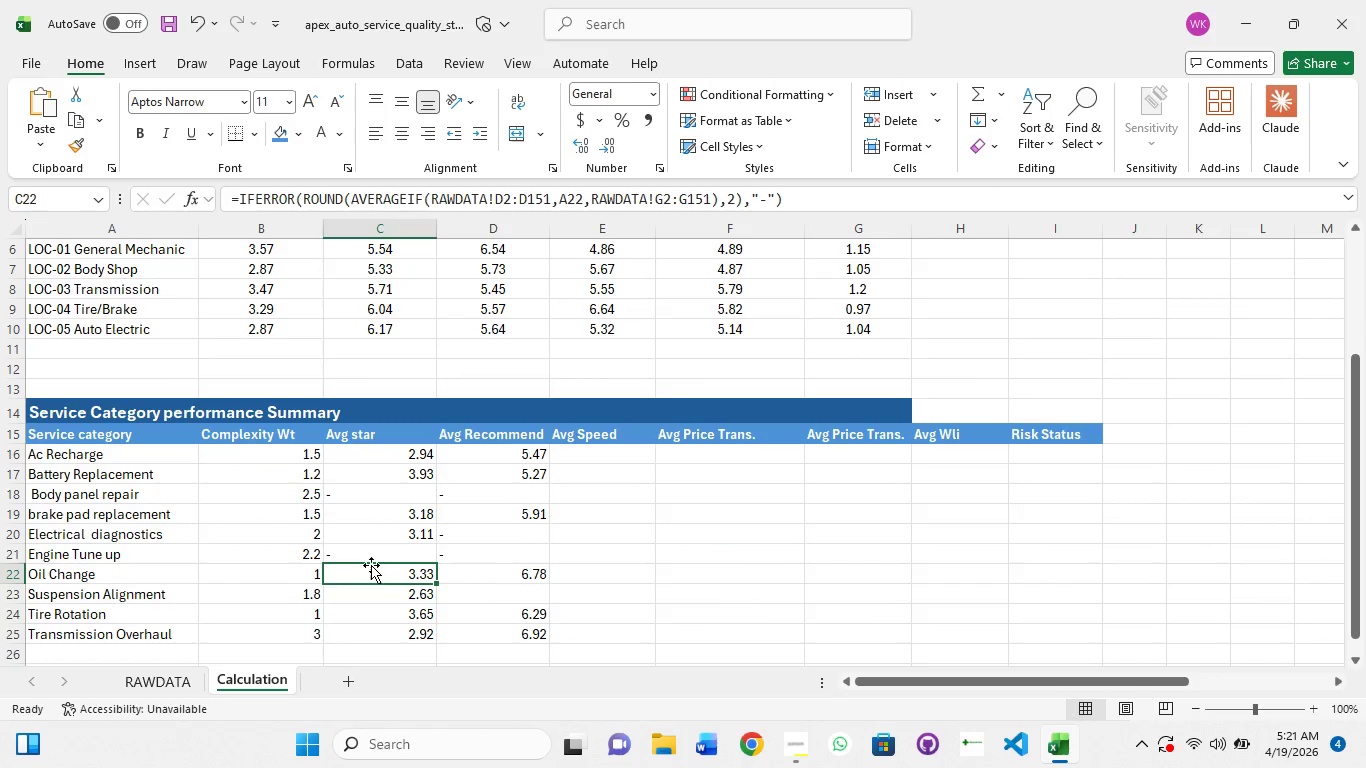 
left_click([371, 565])
 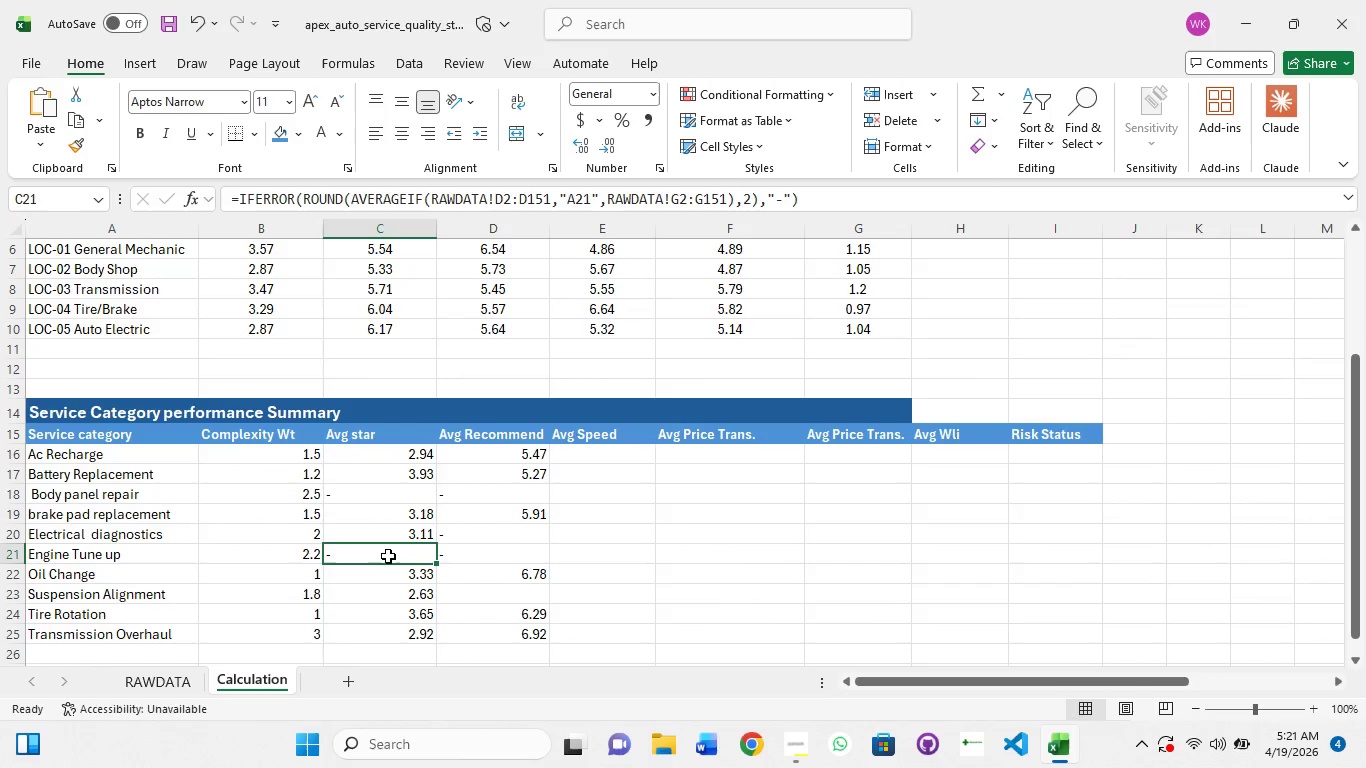 
left_click([388, 556])
 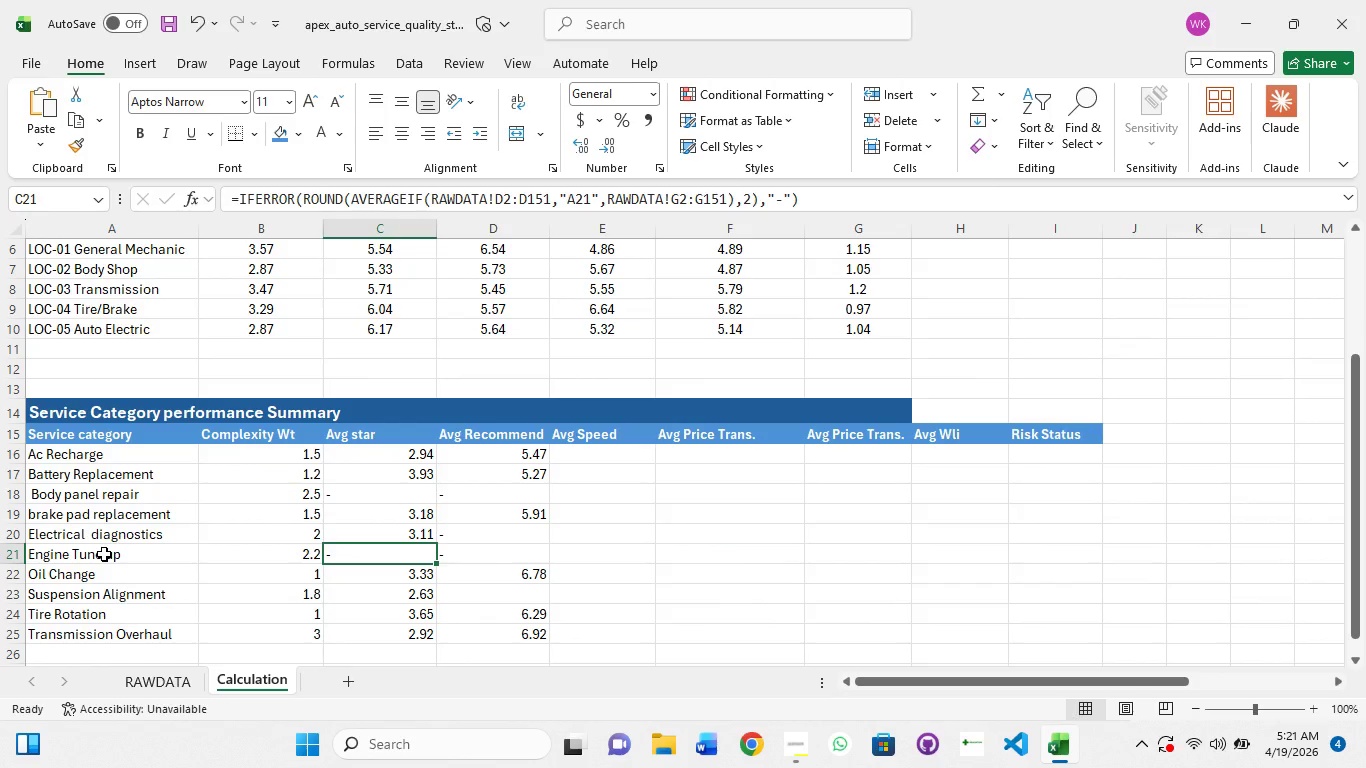 
left_click([104, 554])
 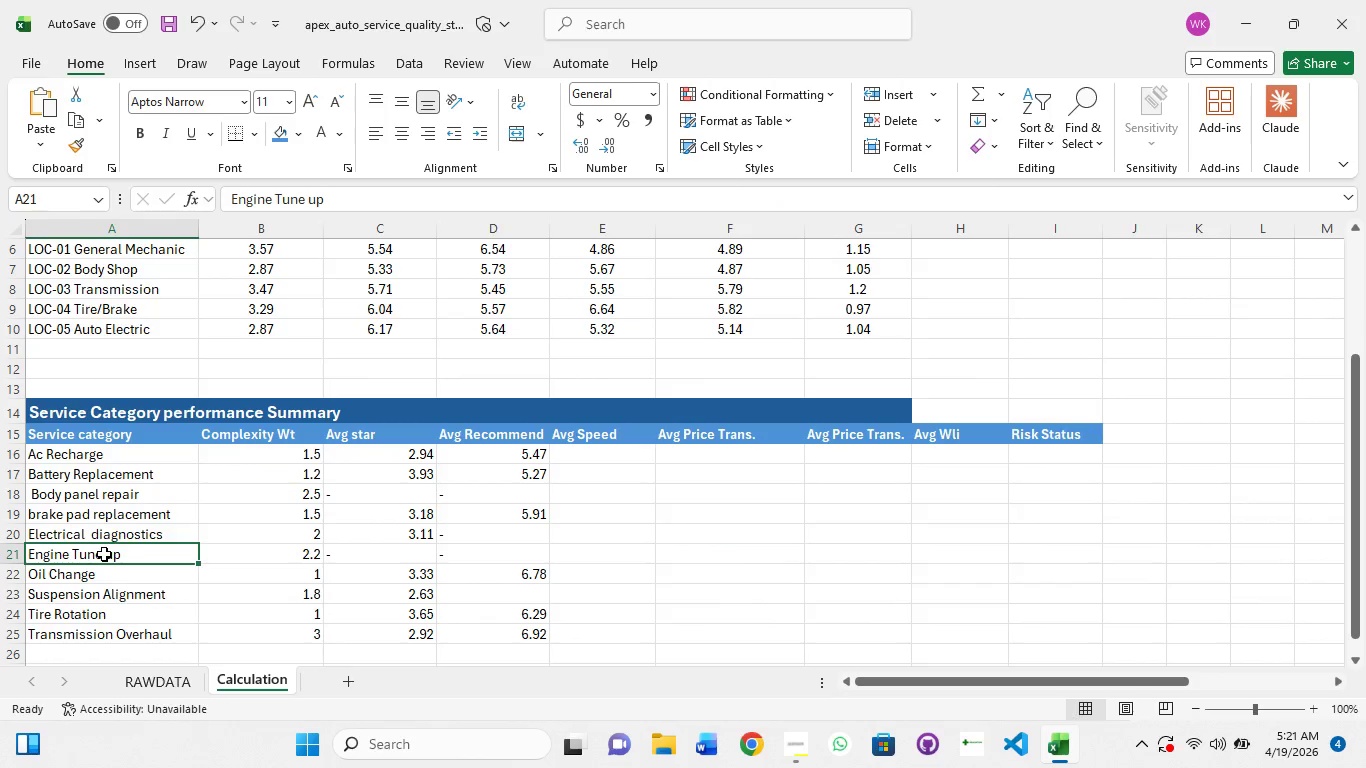 
left_click([104, 554])
 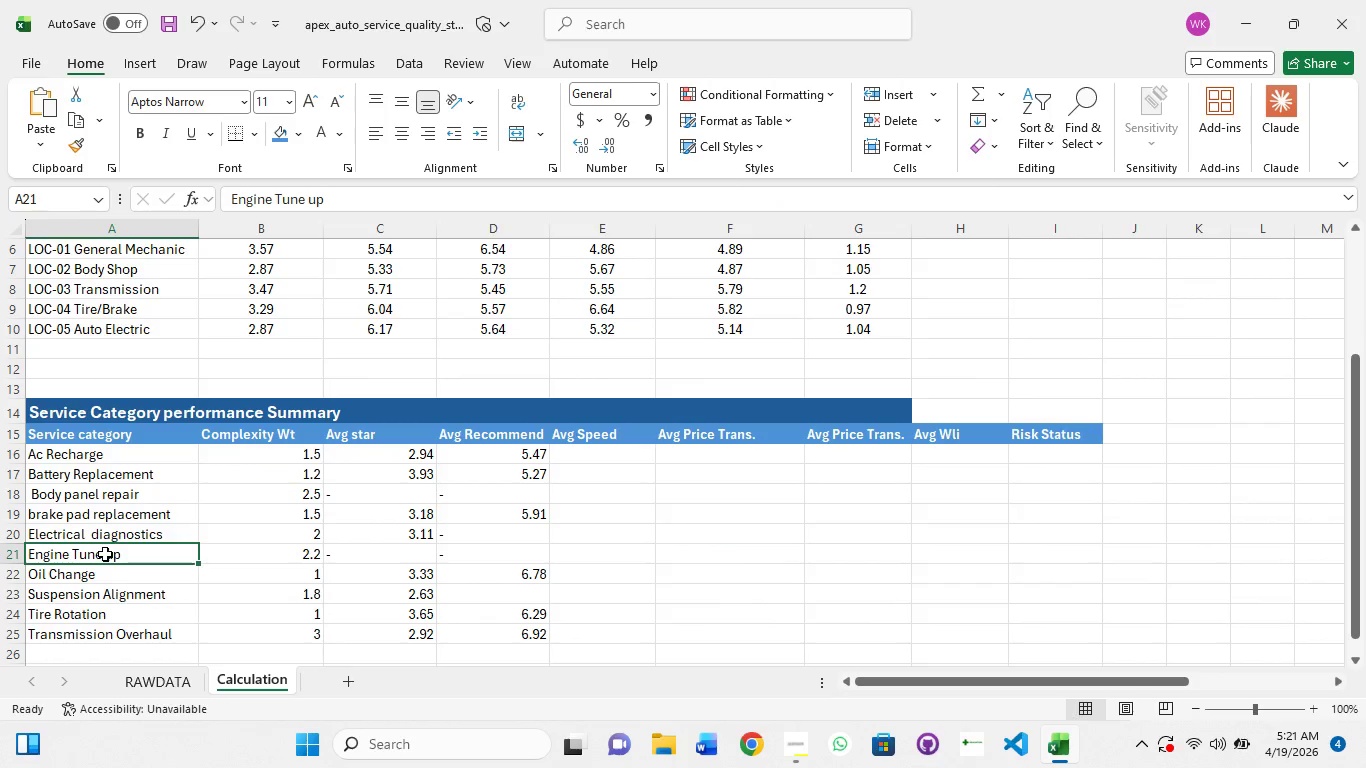 
double_click([105, 554])
 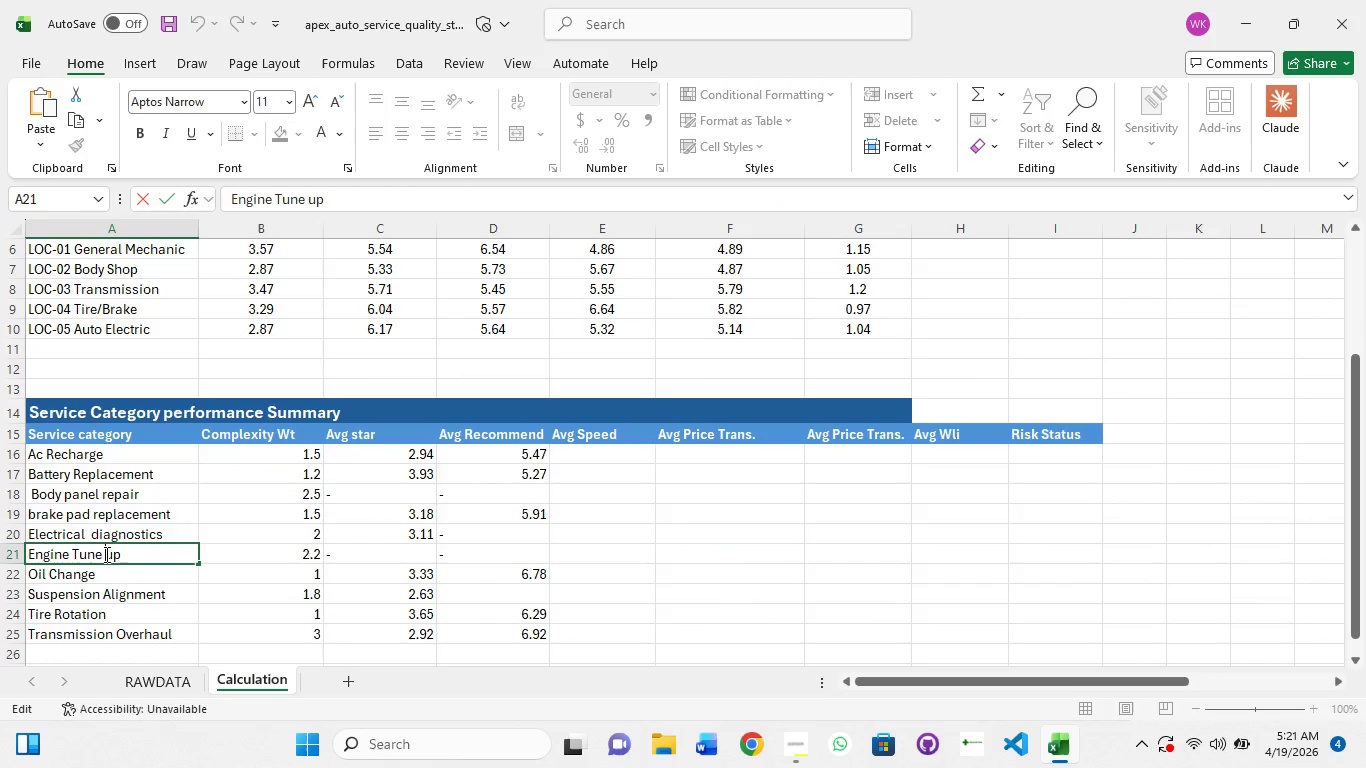 
triple_click([105, 554])
 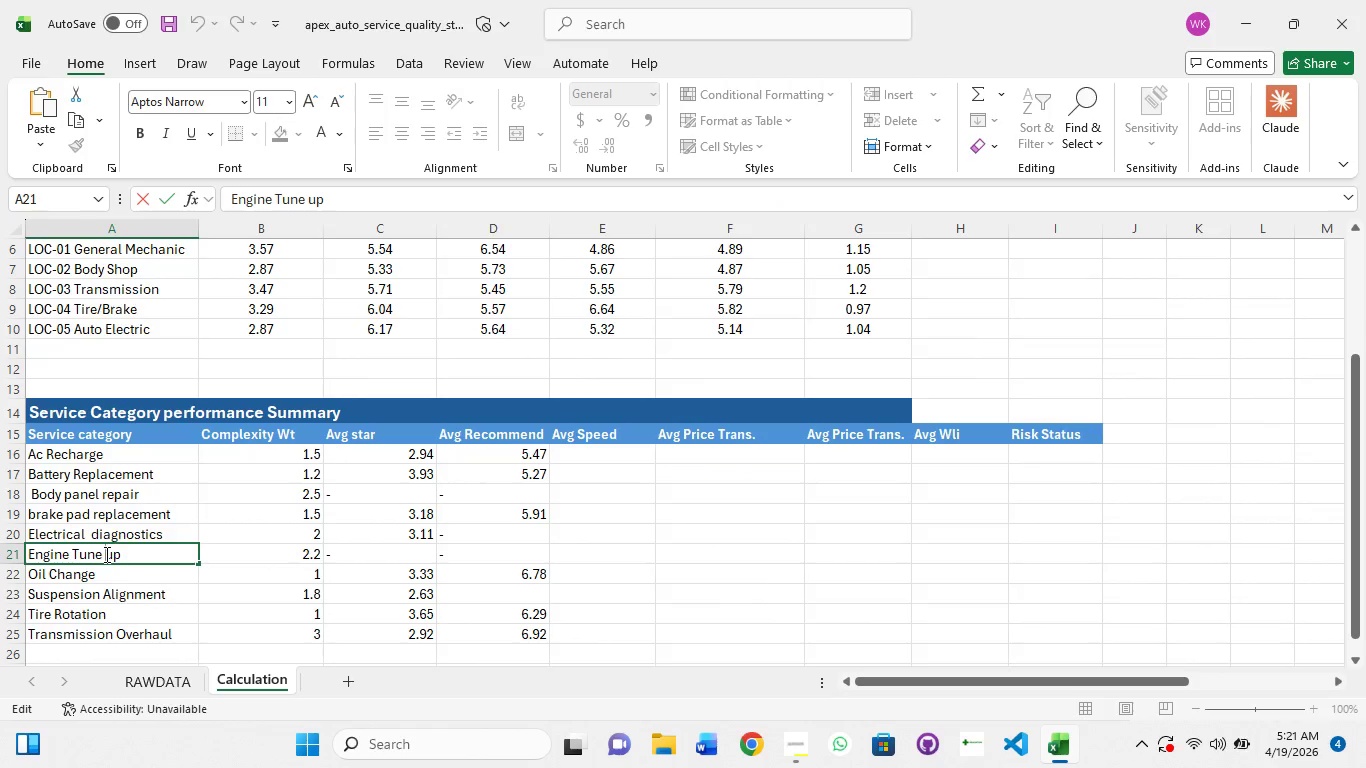 
key(Backspace)
 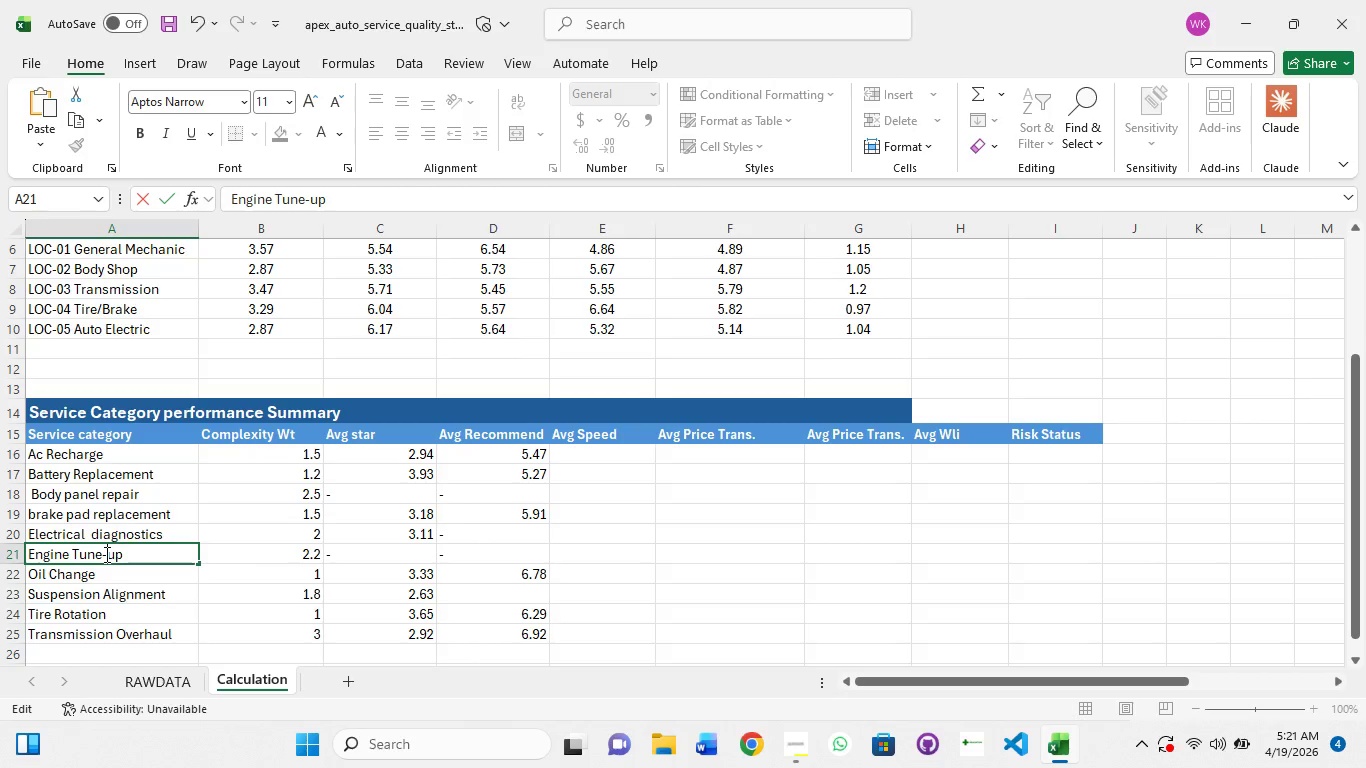 
key(Minus)
 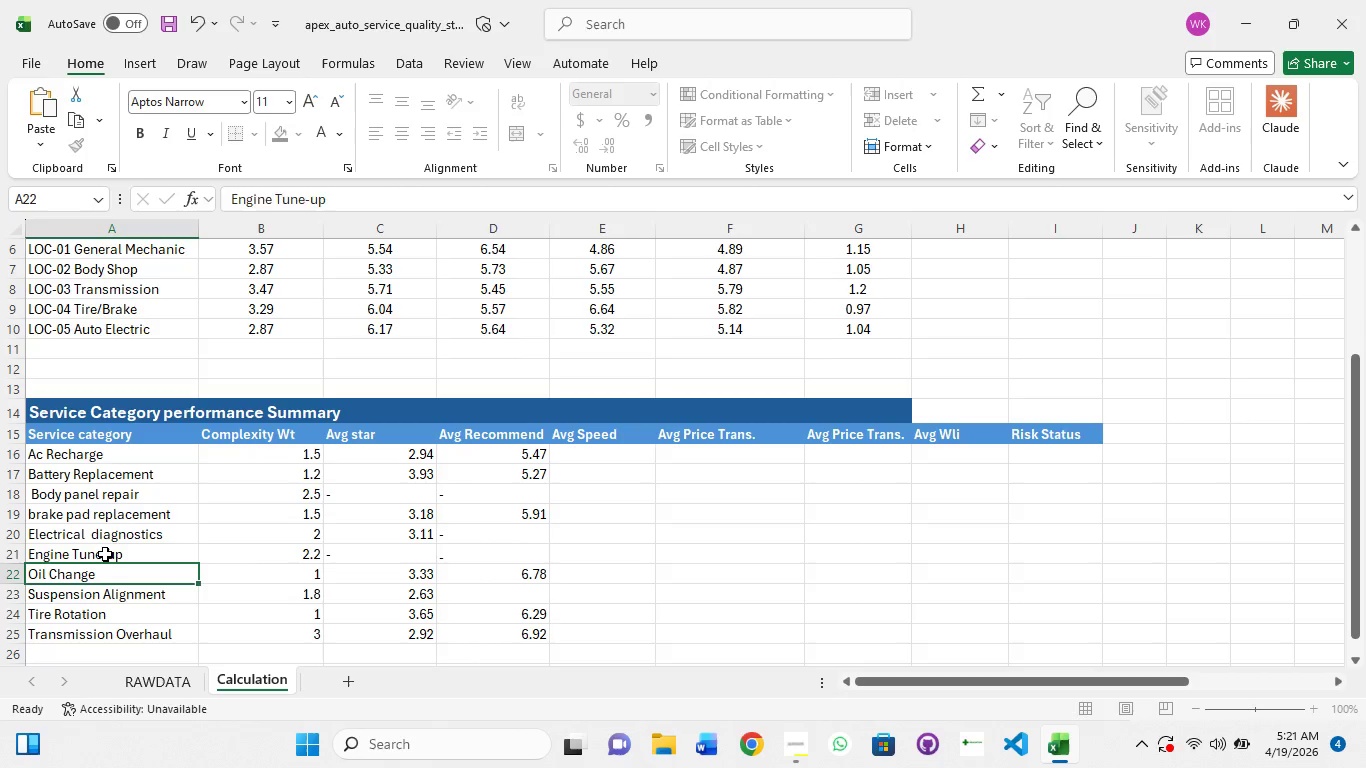 
key(Enter)
 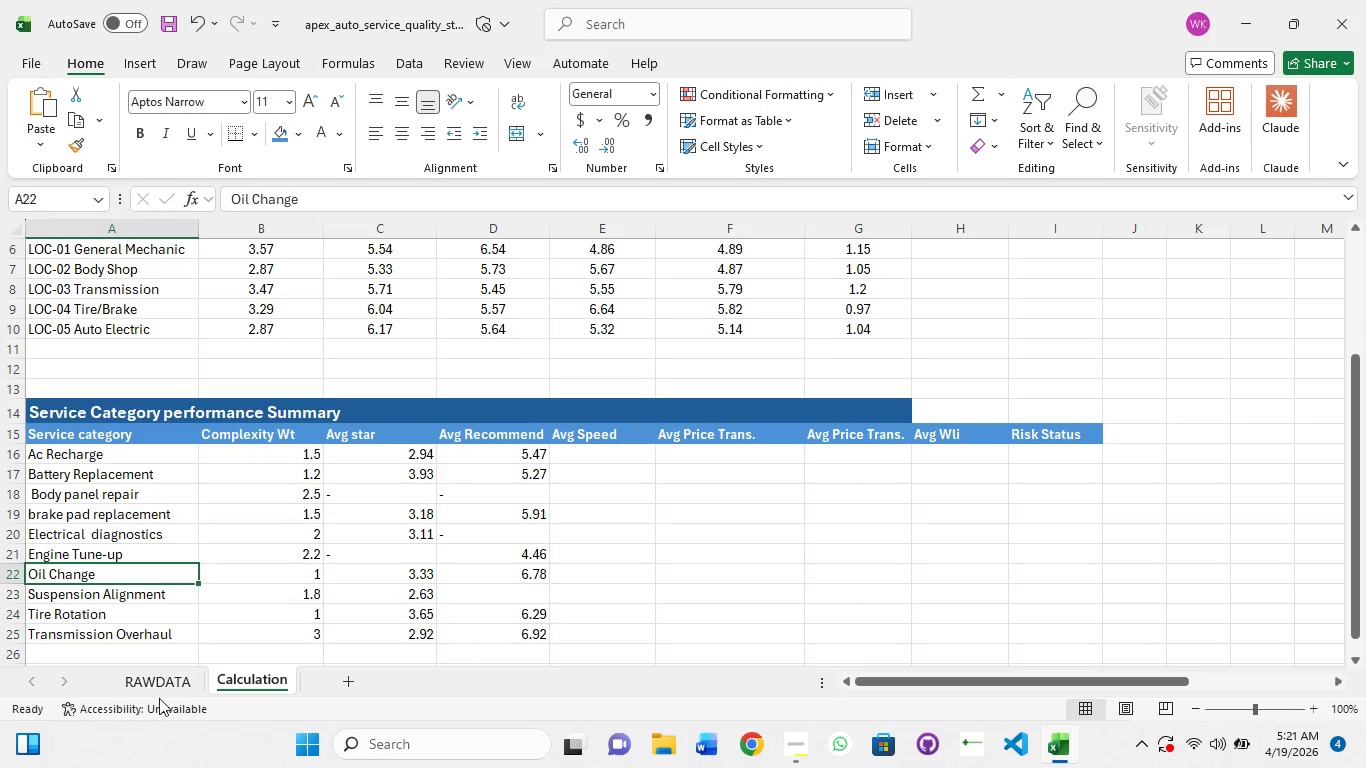 
left_click([165, 684])
 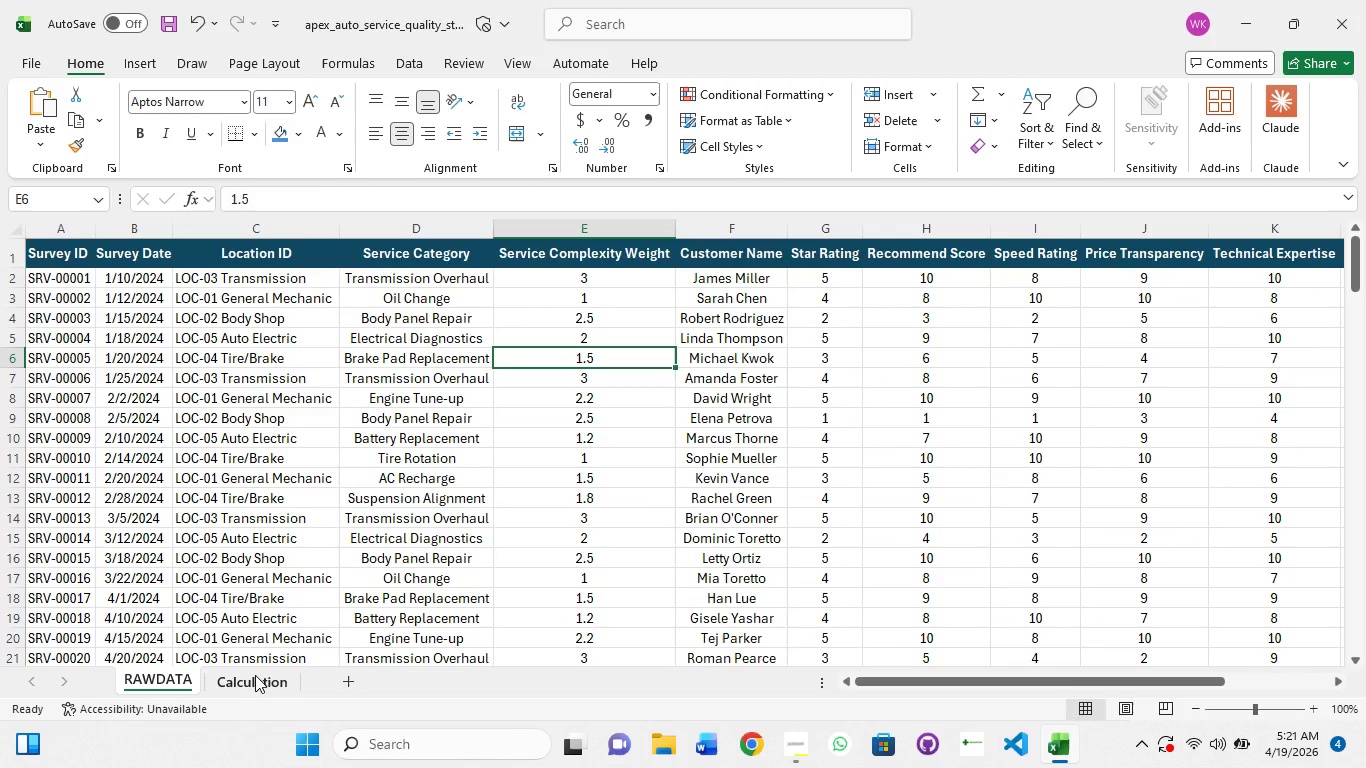 
wait(7.09)
 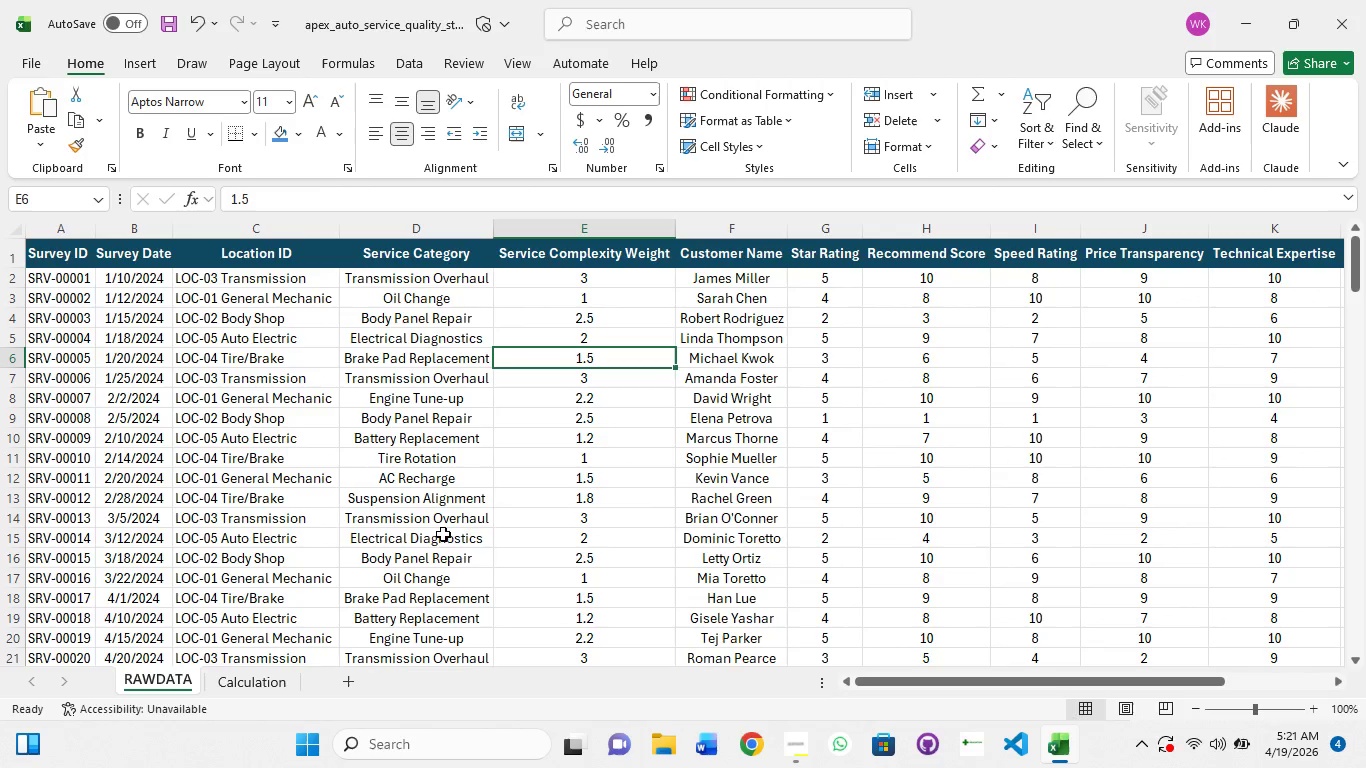 
left_click([255, 675])
 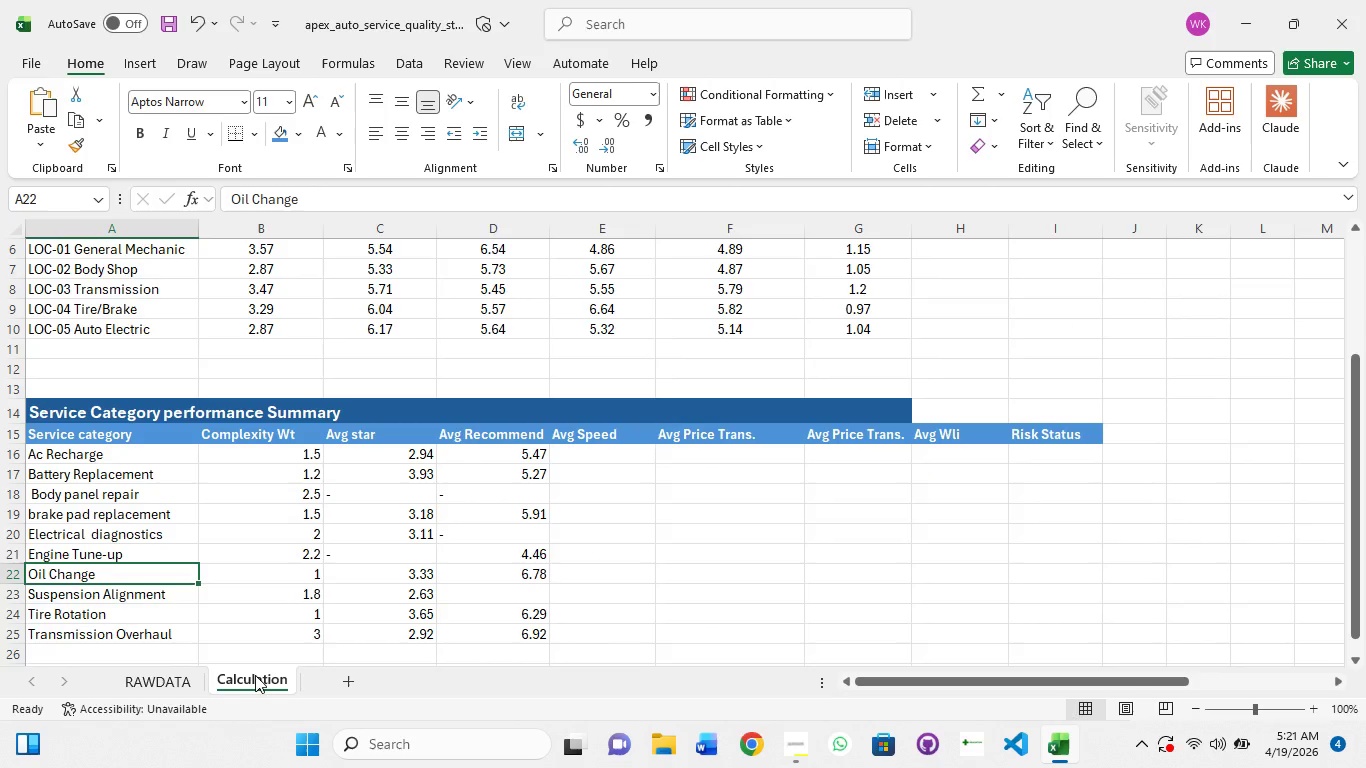 
left_click([177, 679])
 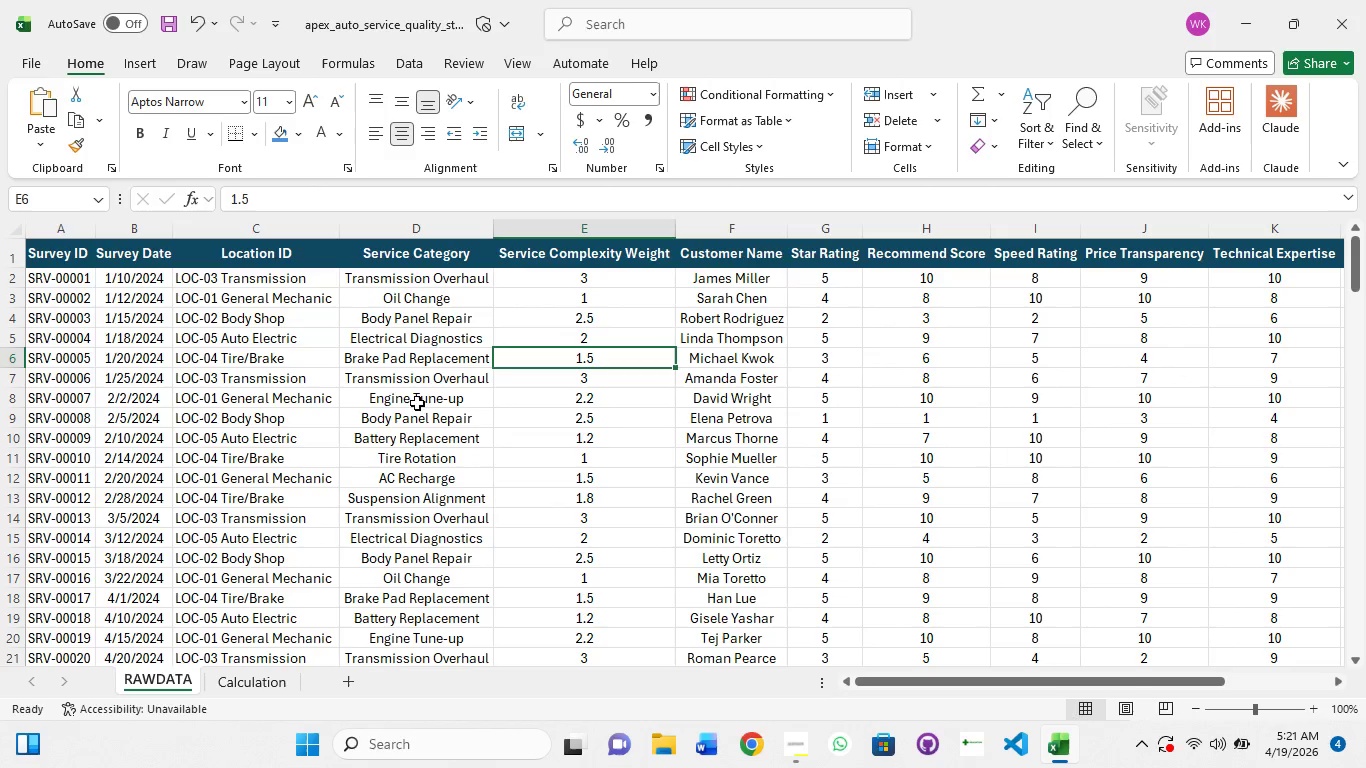 
wait(5.12)
 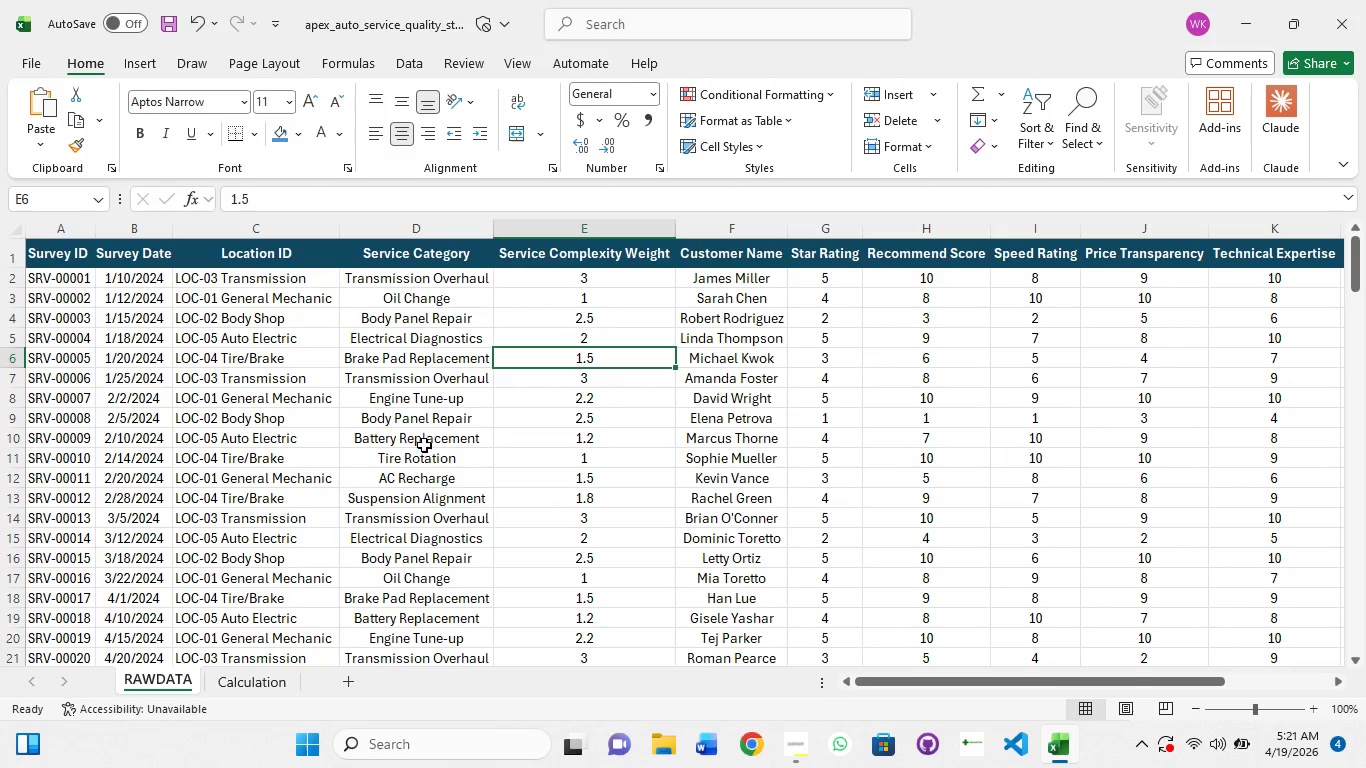 
double_click([420, 343])
 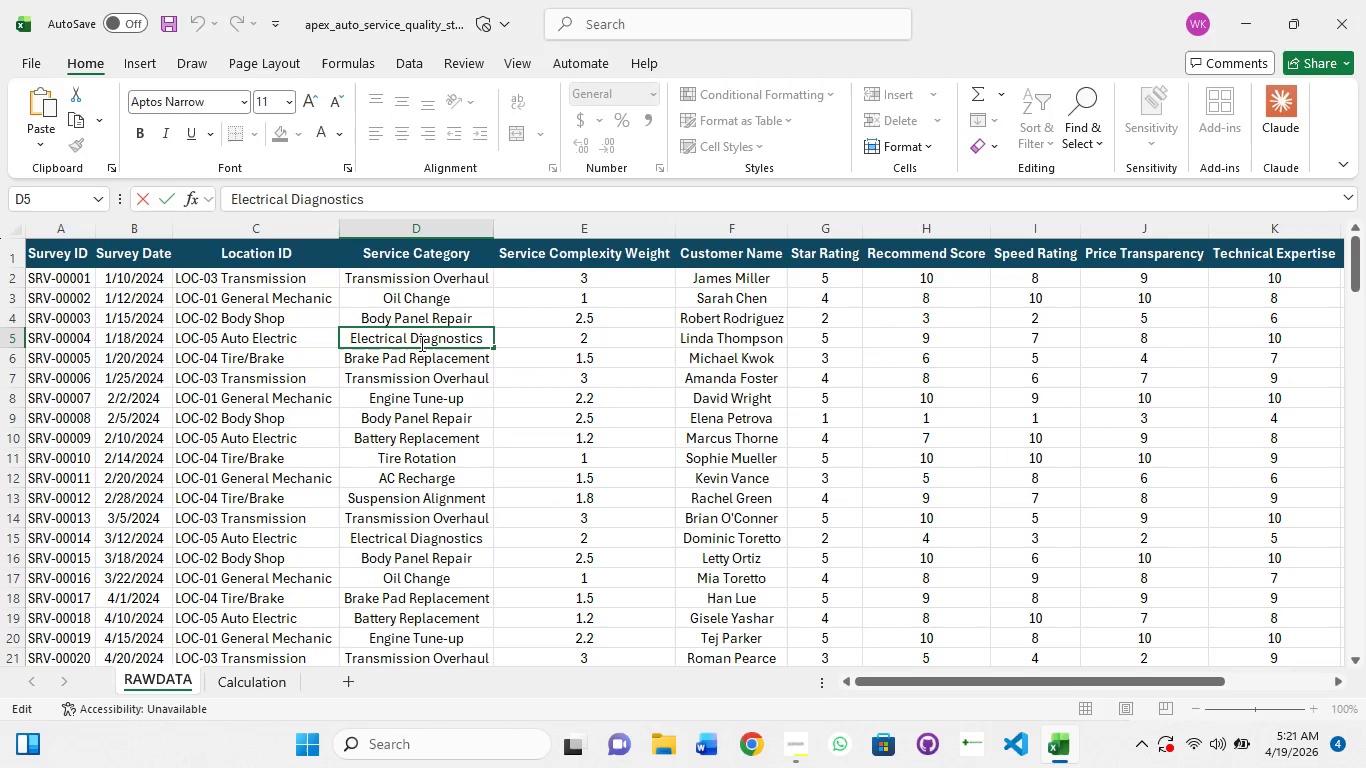 
triple_click([420, 343])
 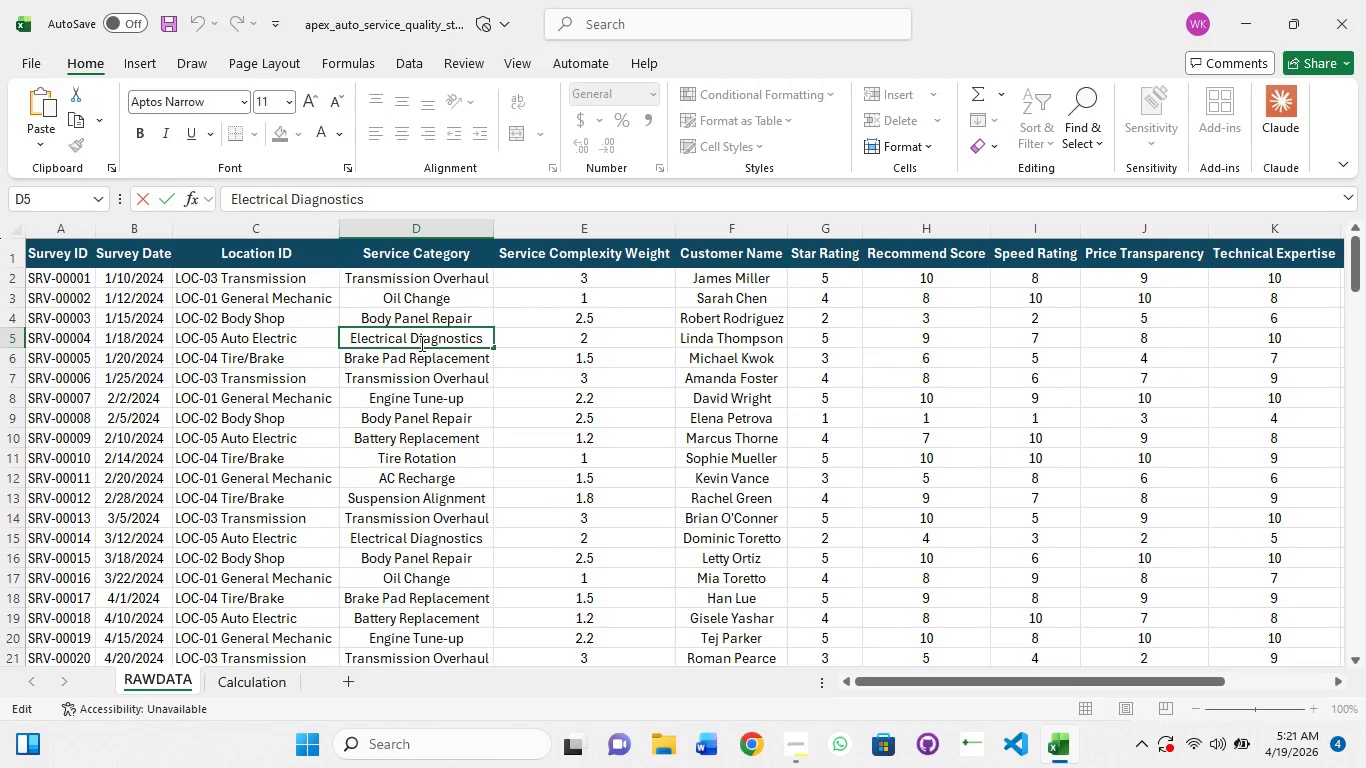 
key(Control+A)
 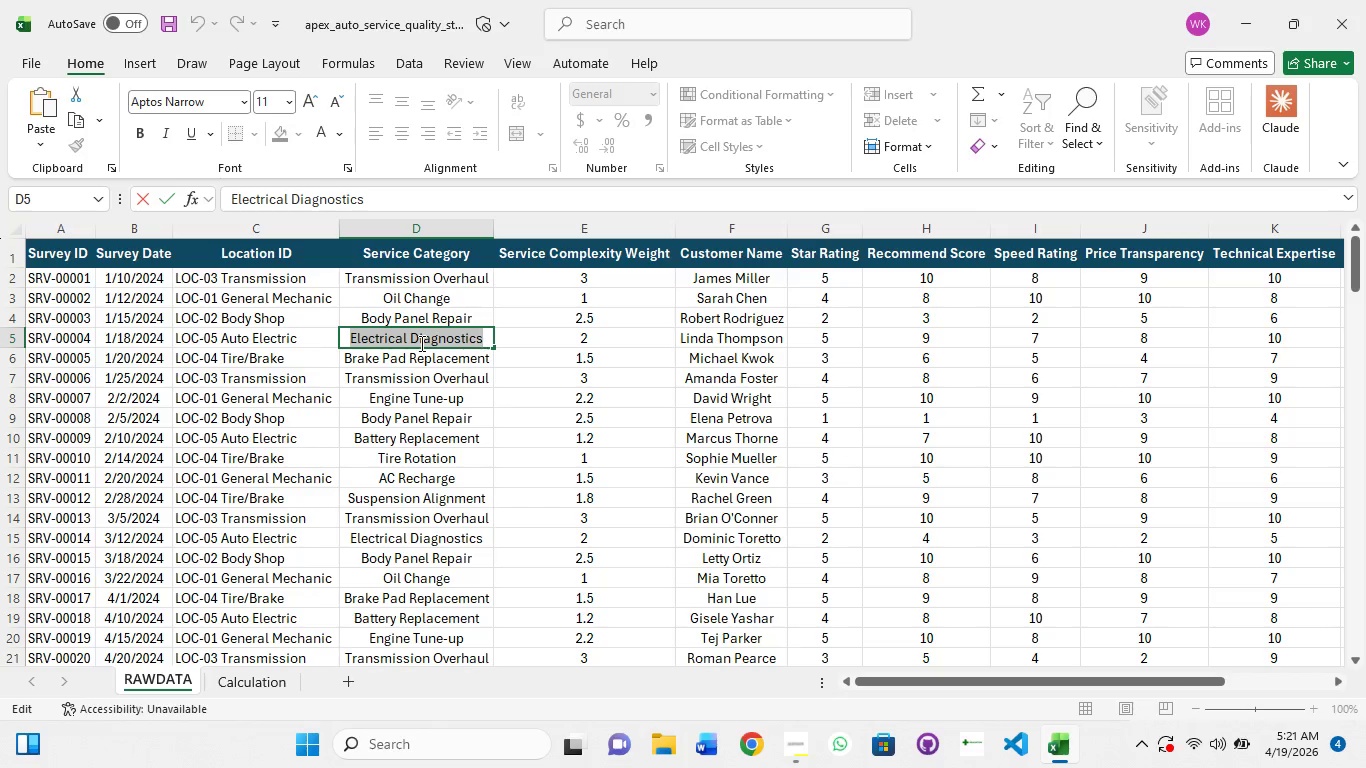 
key(Control+C)
 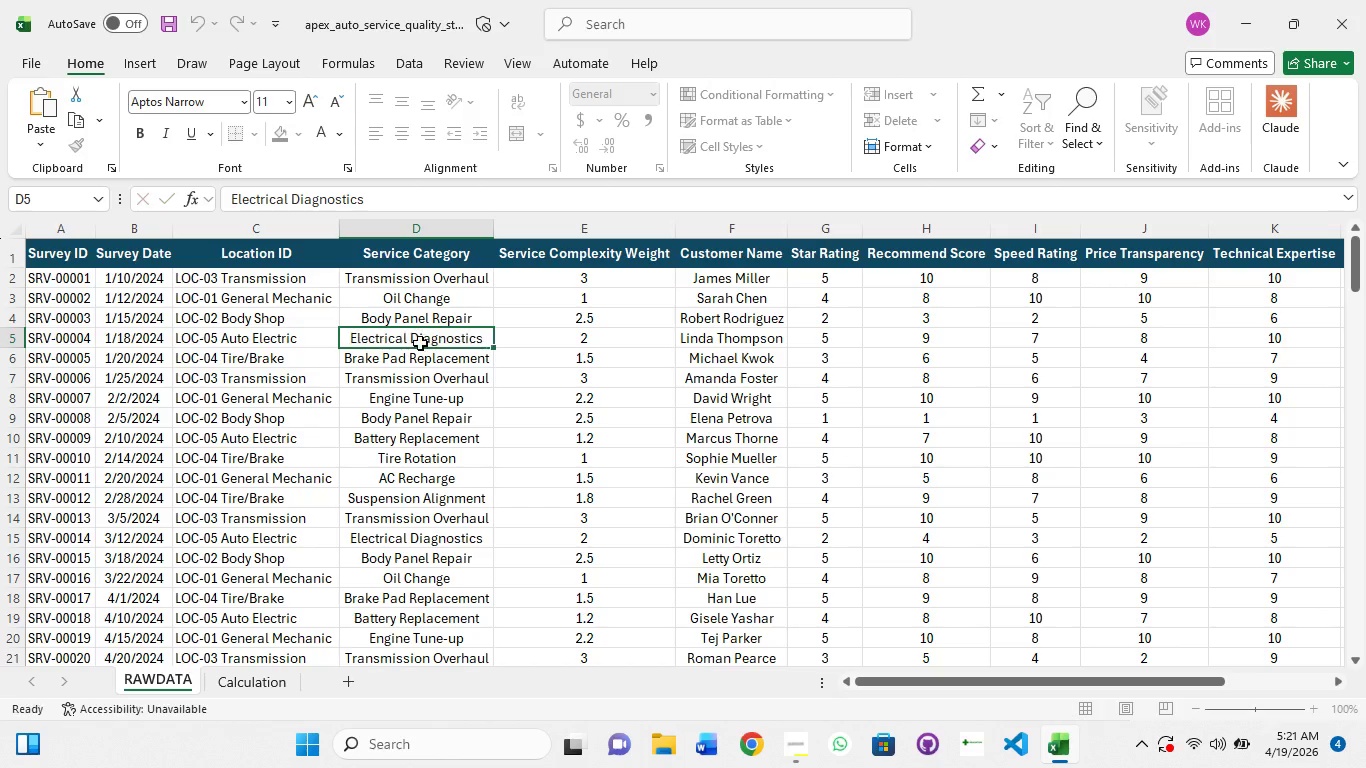 
key(Escape)
 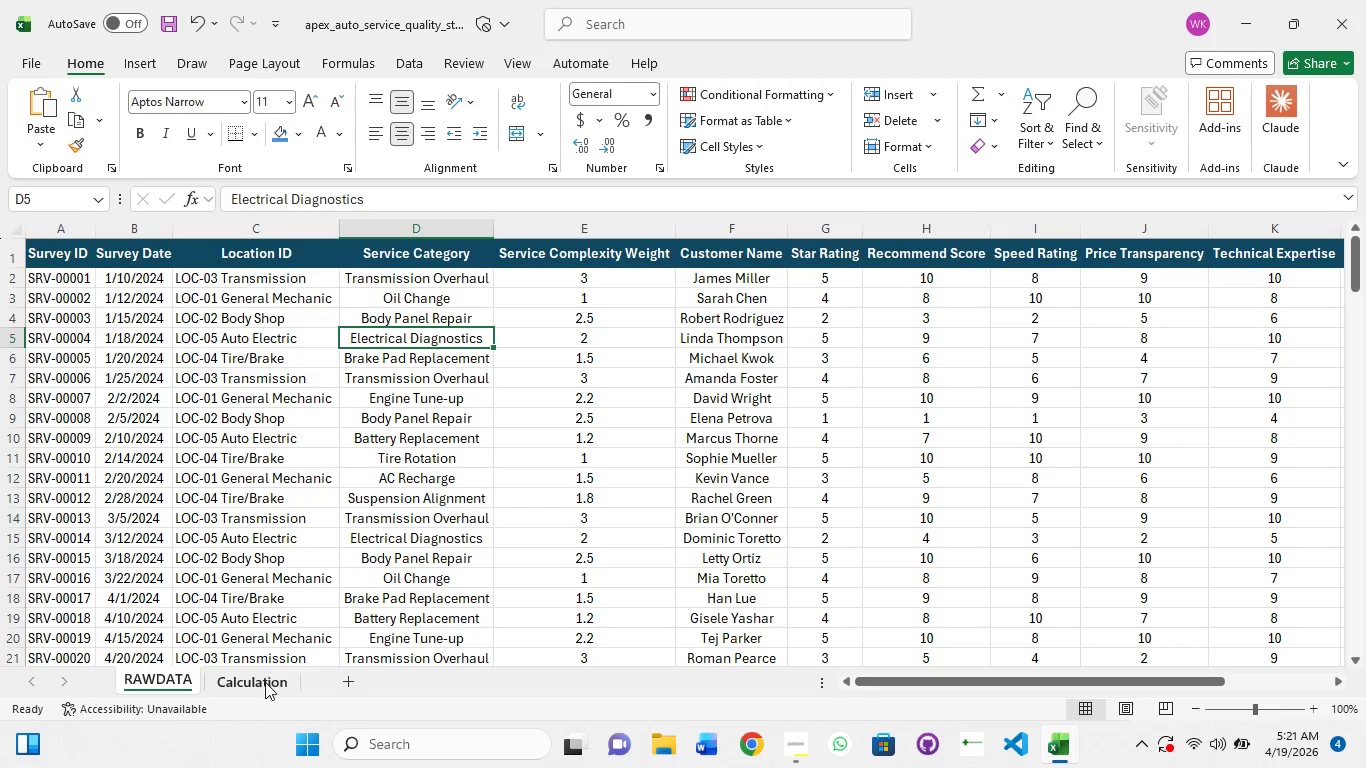 
left_click([261, 691])
 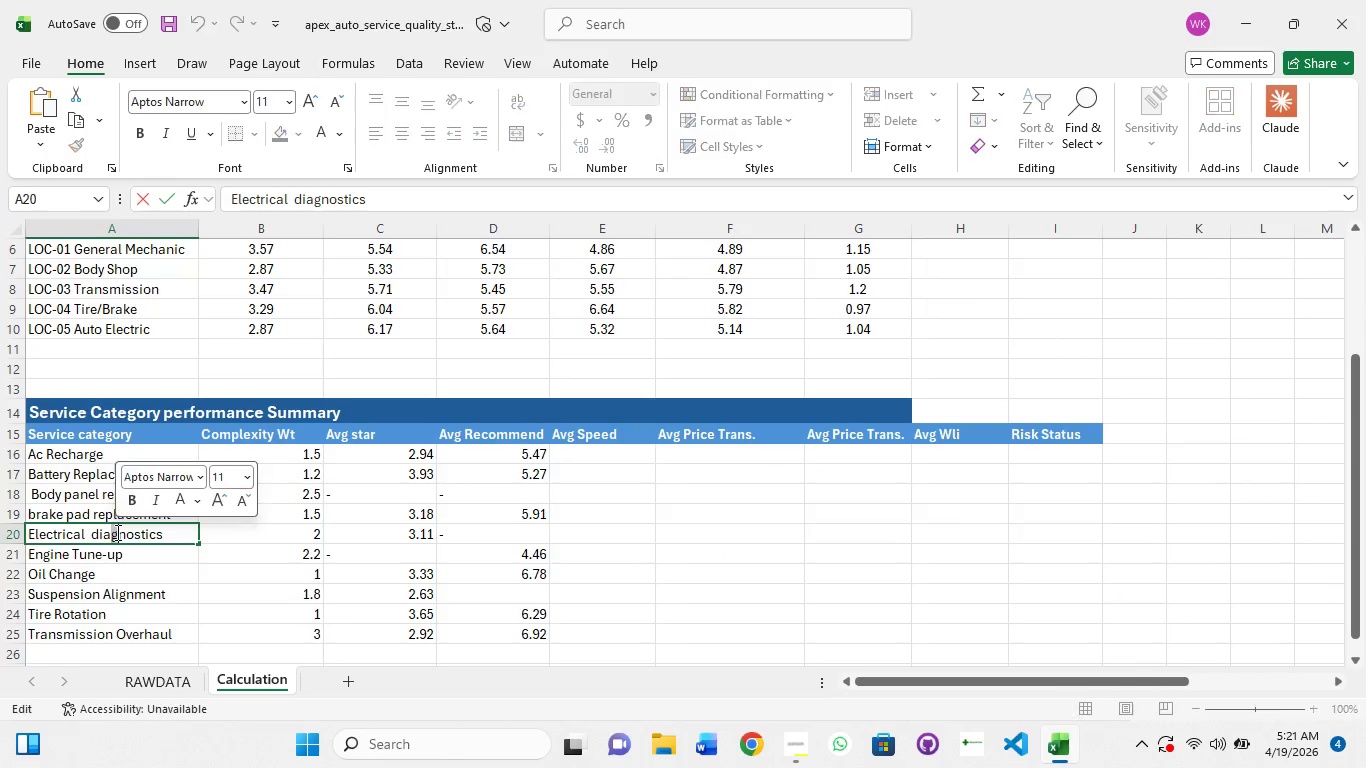 
left_click([116, 532])
 